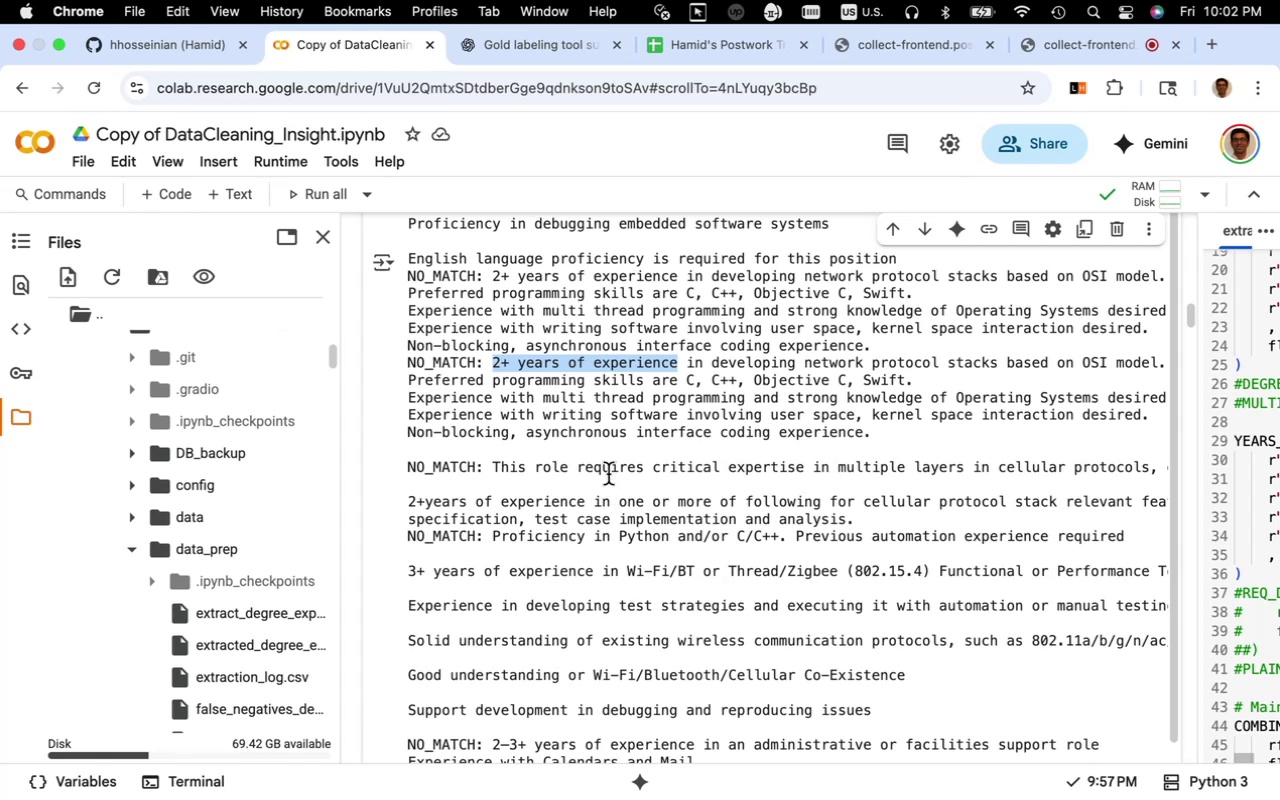 
wait(22.57)
 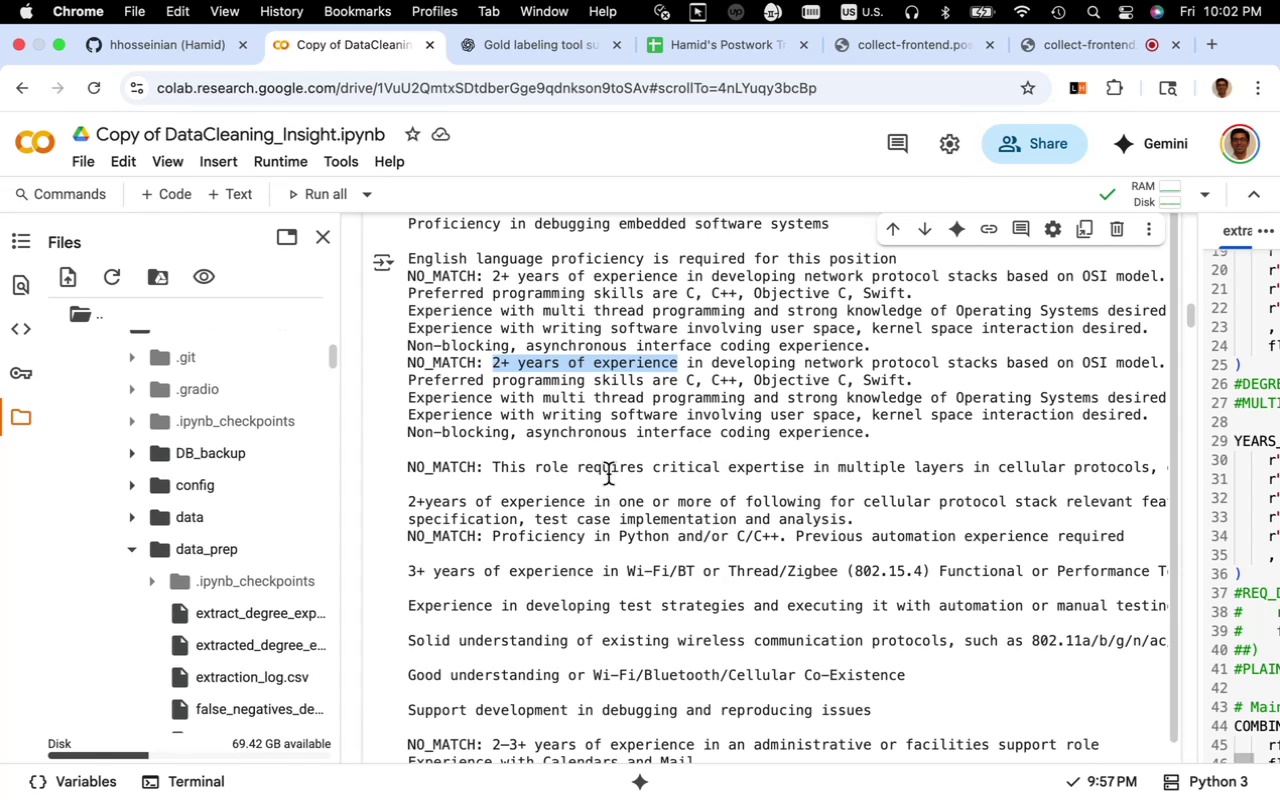 
left_click([557, 57])
 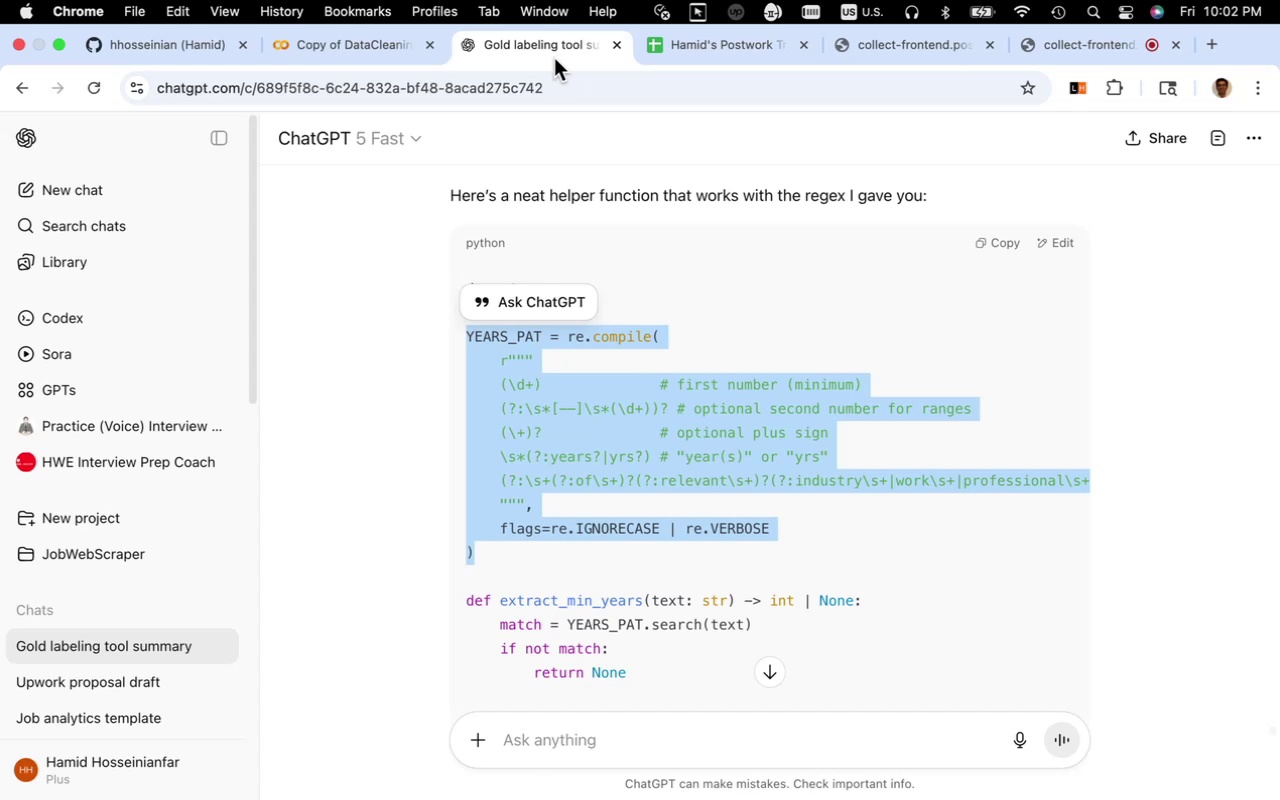 
mouse_move([396, 92])
 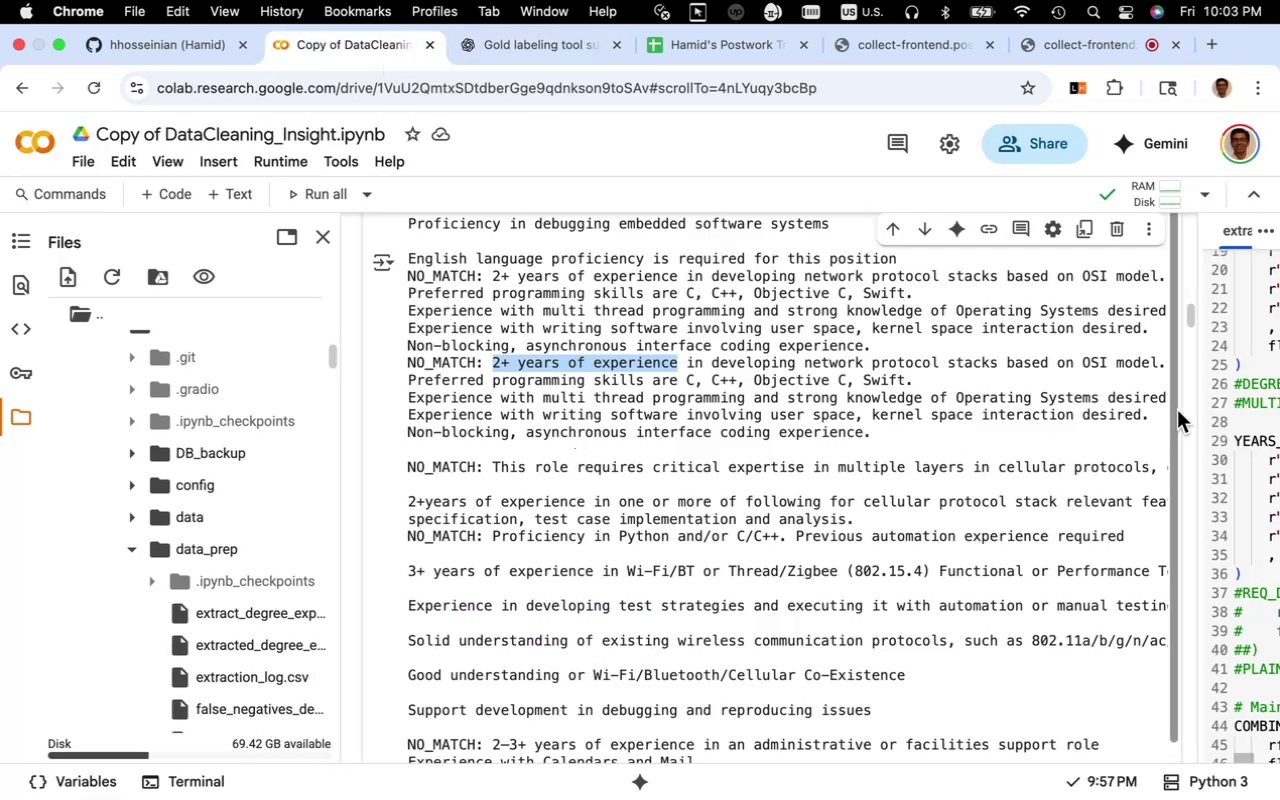 
left_click([1176, 415])
 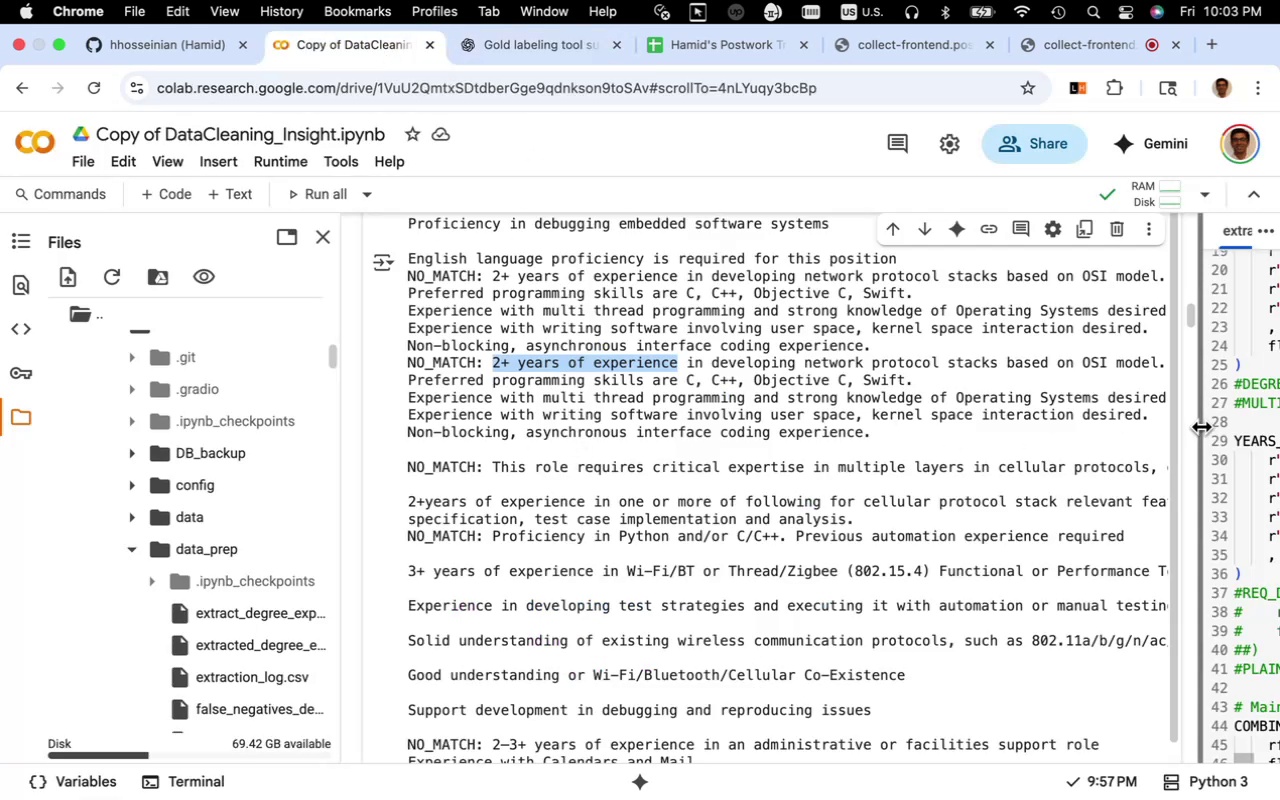 
left_click_drag(start_coordinate=[1198, 426], to_coordinate=[838, 427])
 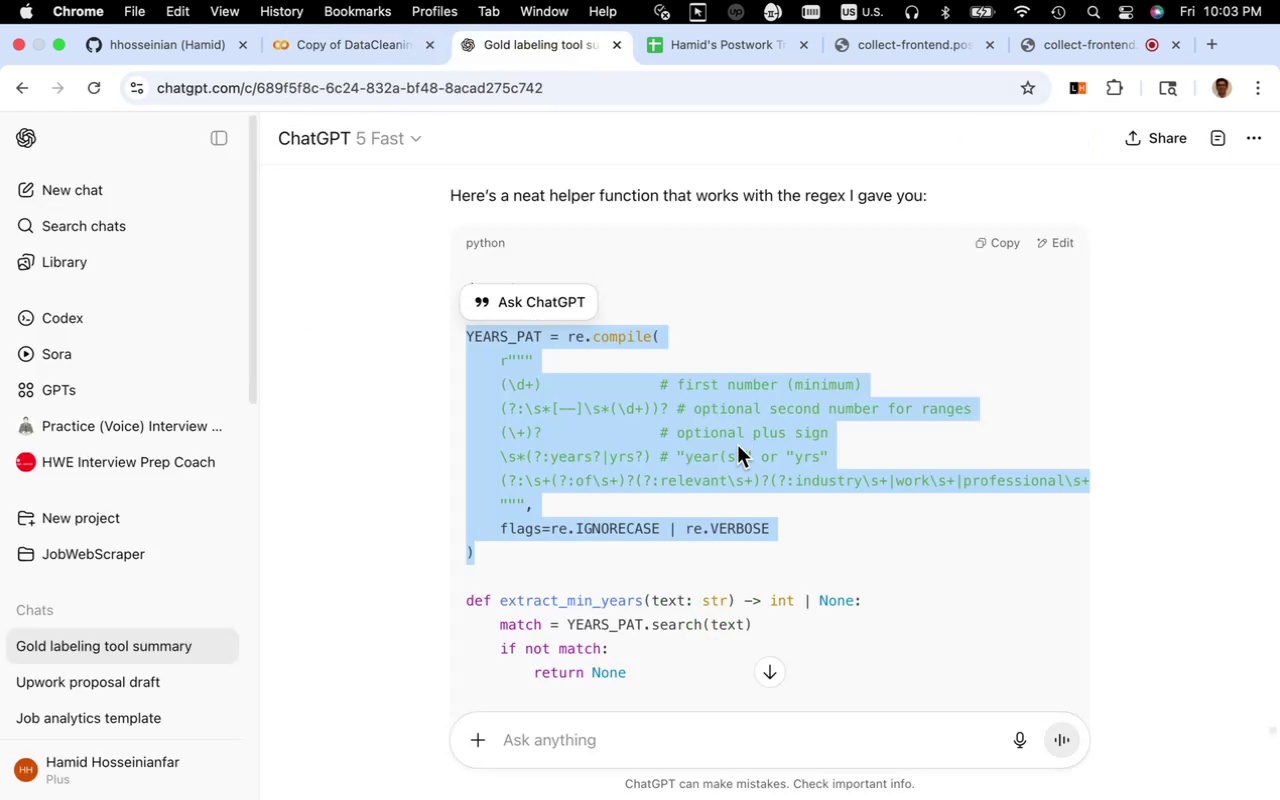 
left_click([729, 429])
 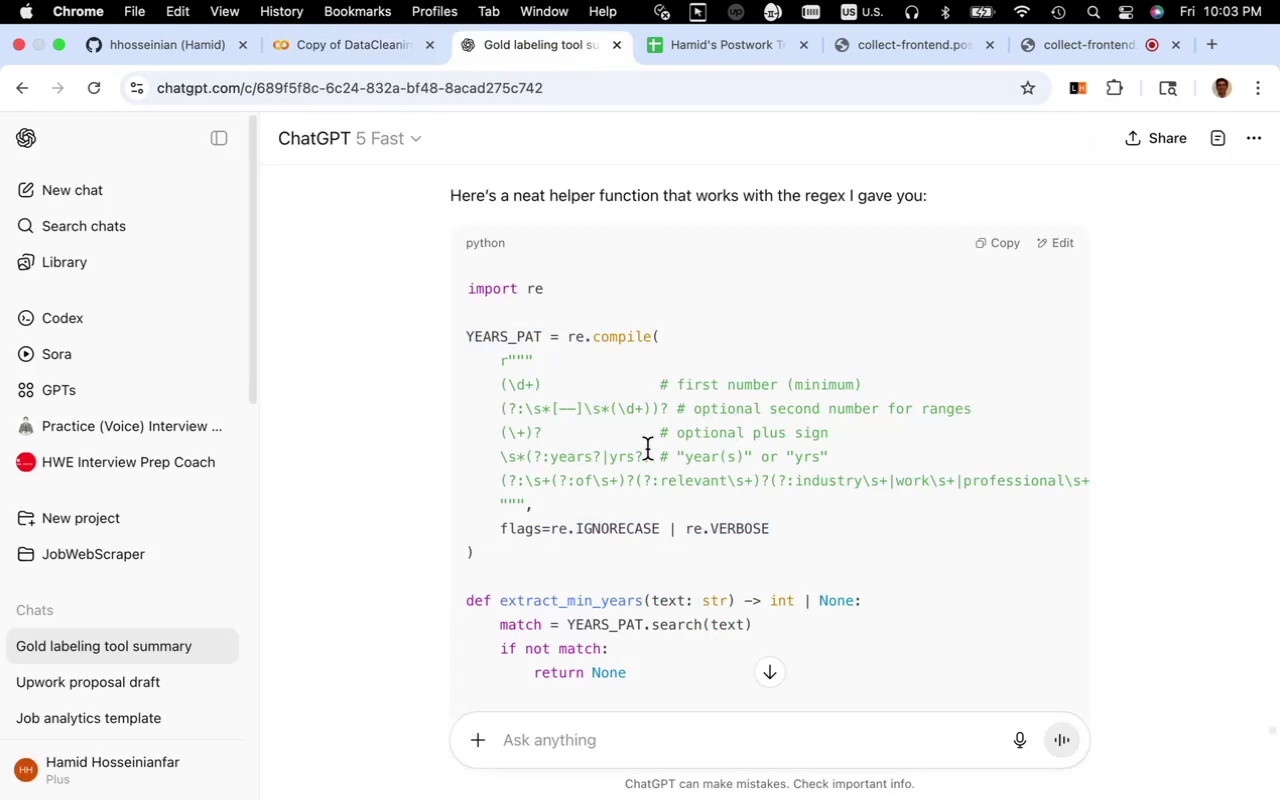 
scroll: coordinate [643, 451], scroll_direction: down, amount: 12.0
 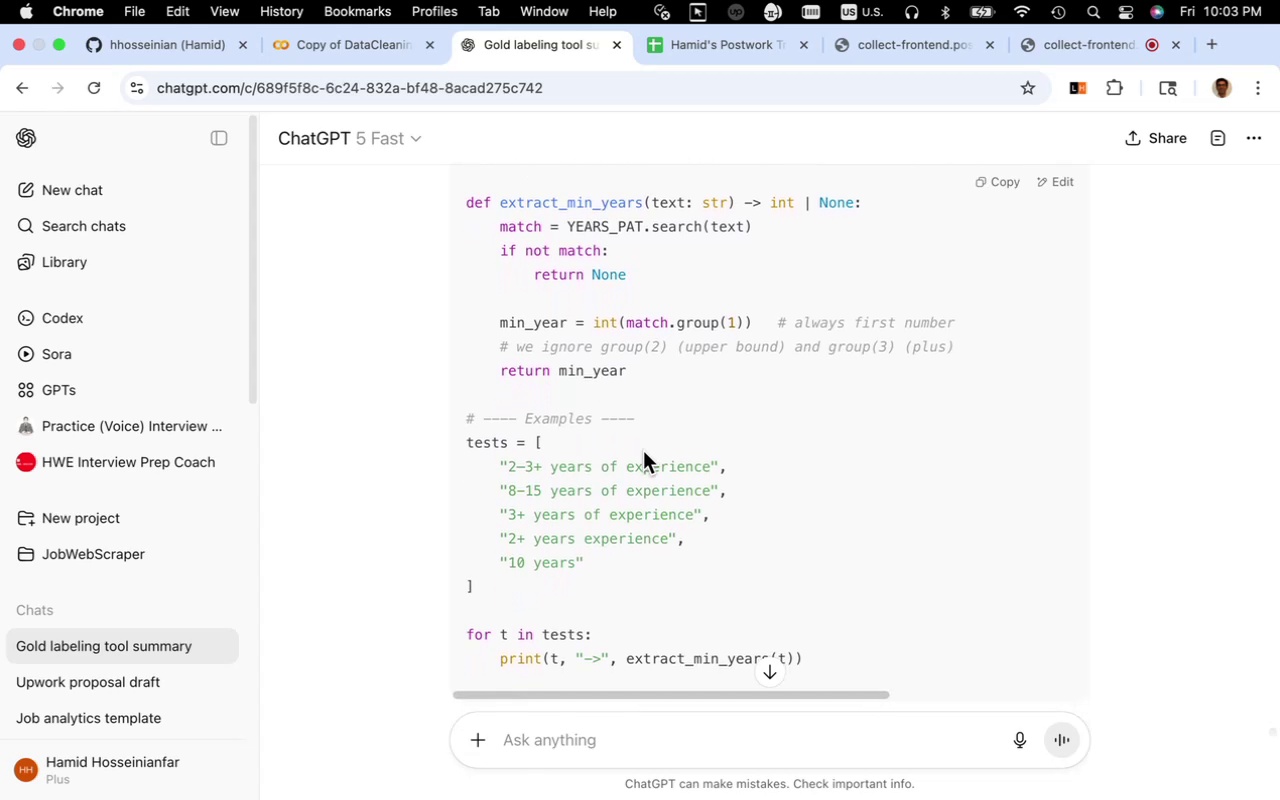 
scroll: coordinate [643, 451], scroll_direction: up, amount: 9.0
 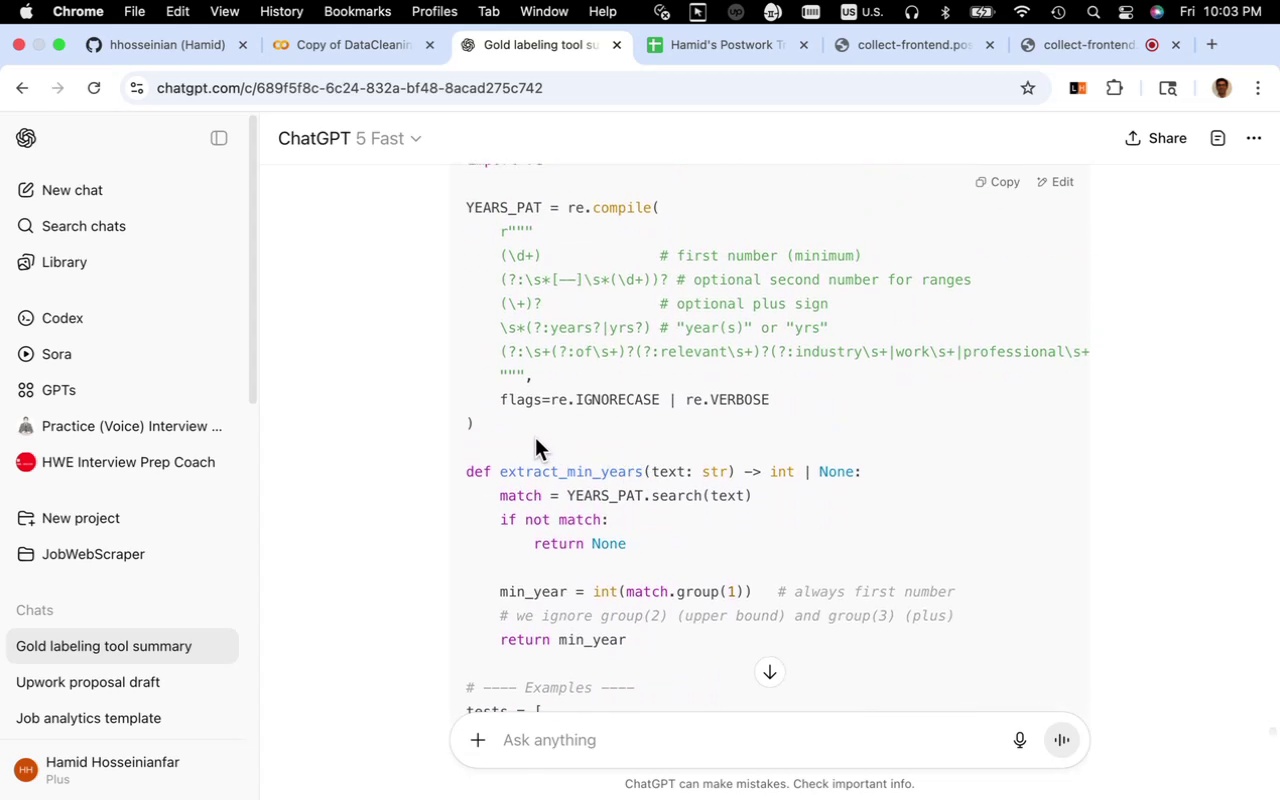 
left_click_drag(start_coordinate=[514, 424], to_coordinate=[470, 212])
 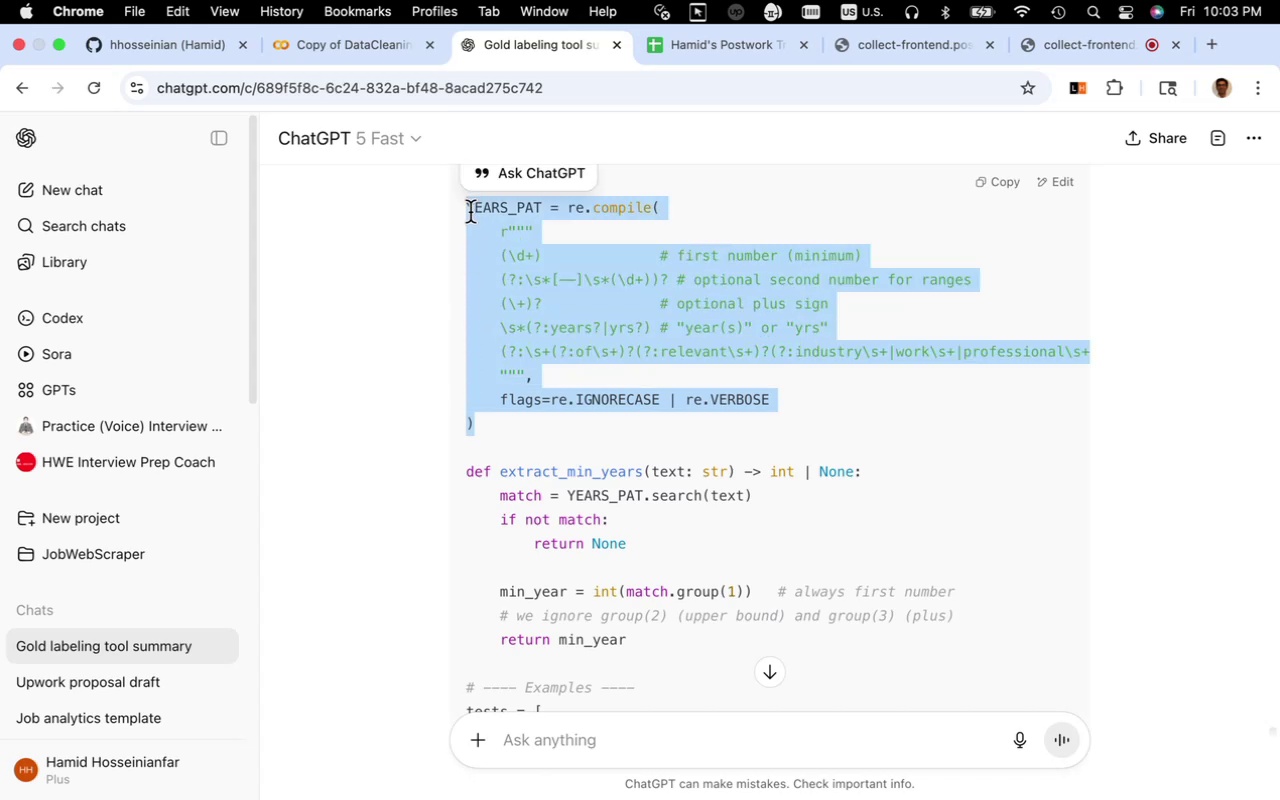 
key(Meta+C)
 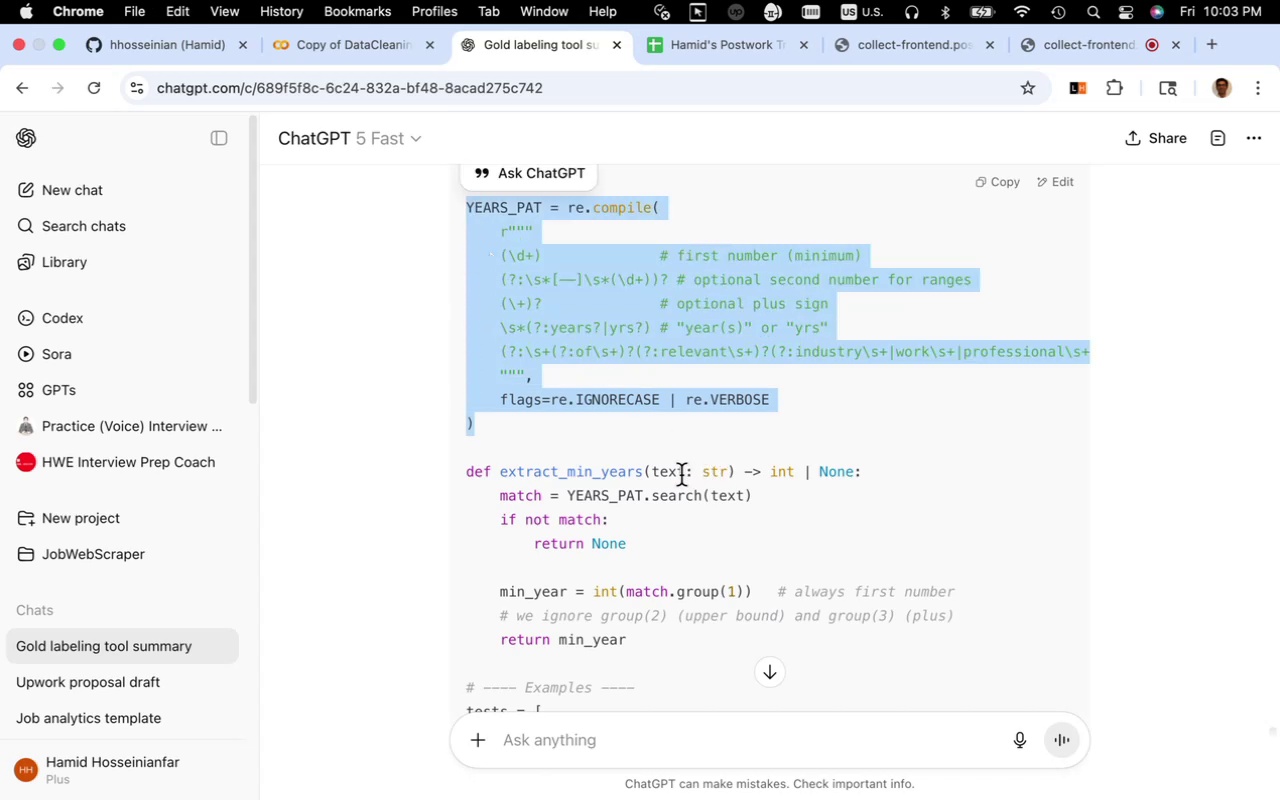 
scroll: coordinate [684, 481], scroll_direction: down, amount: 5.0
 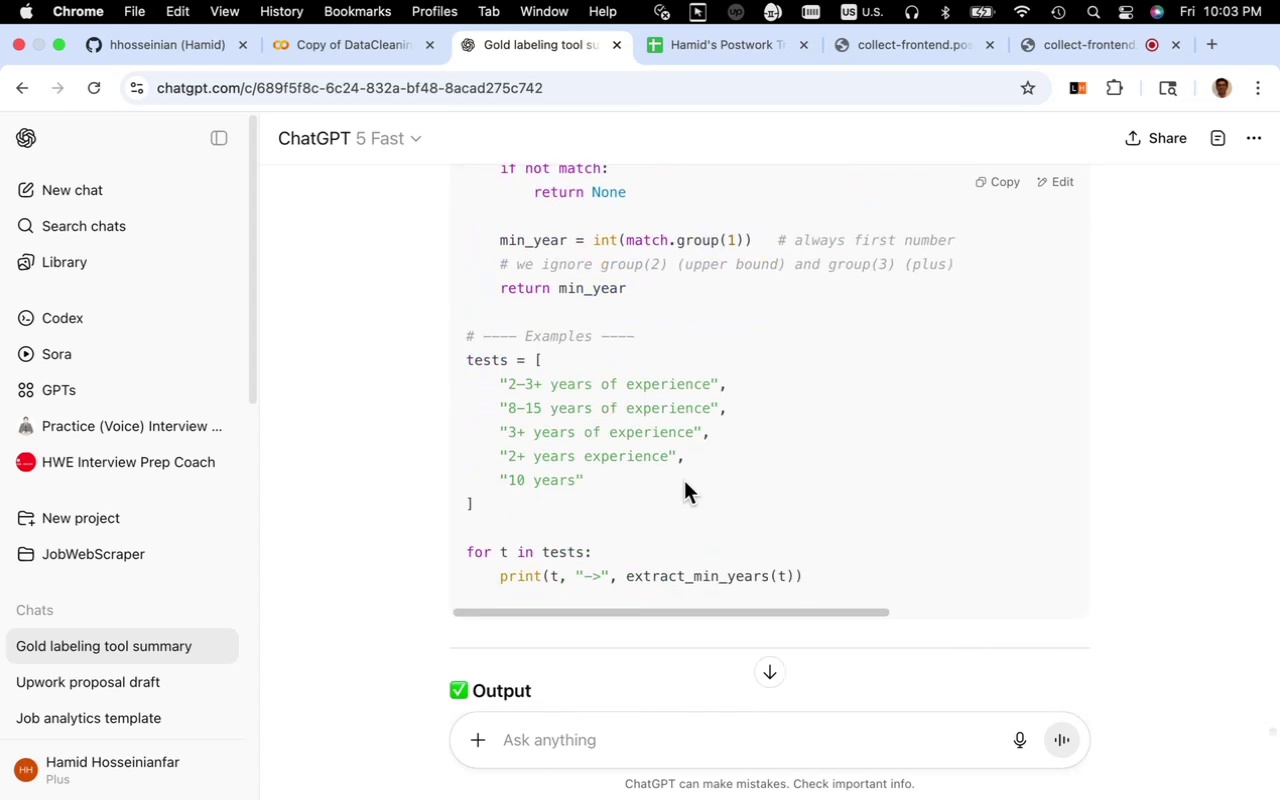 
scroll: coordinate [684, 481], scroll_direction: up, amount: 4.0
 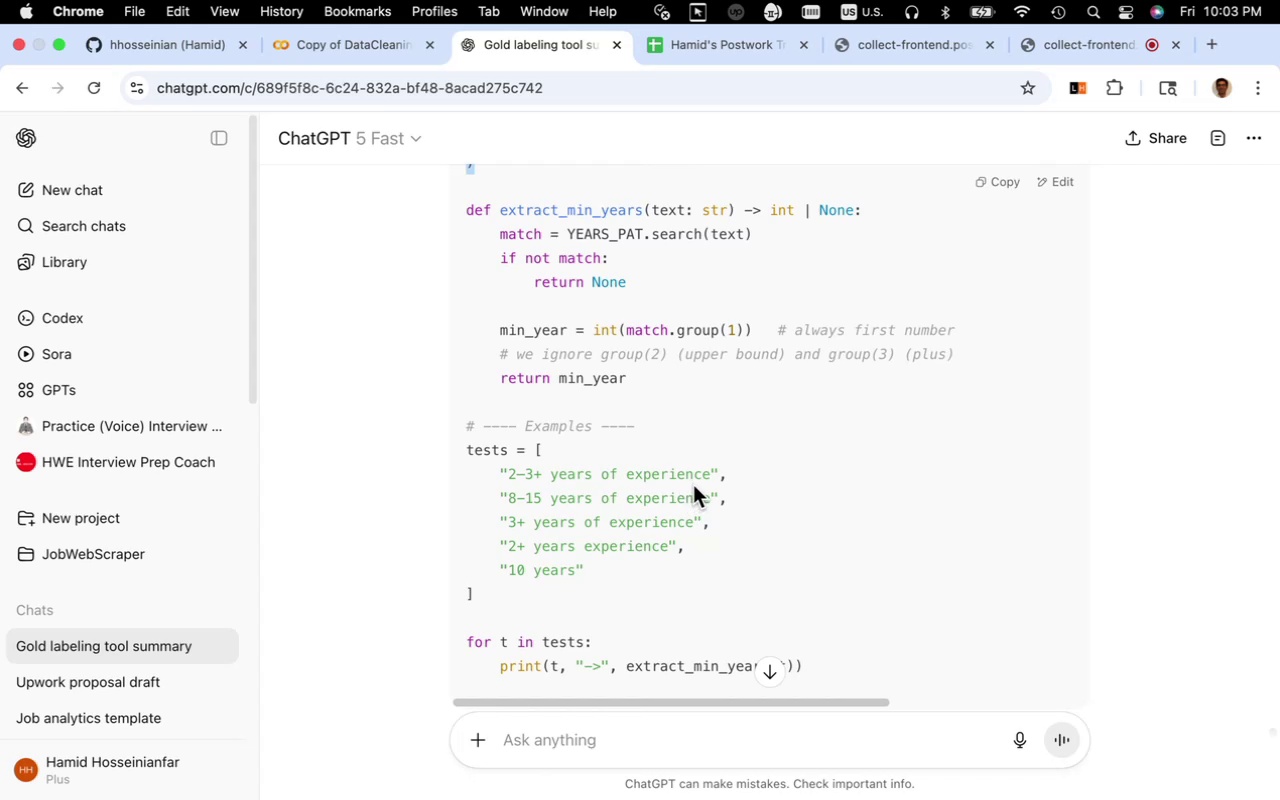 
wait(11.33)
 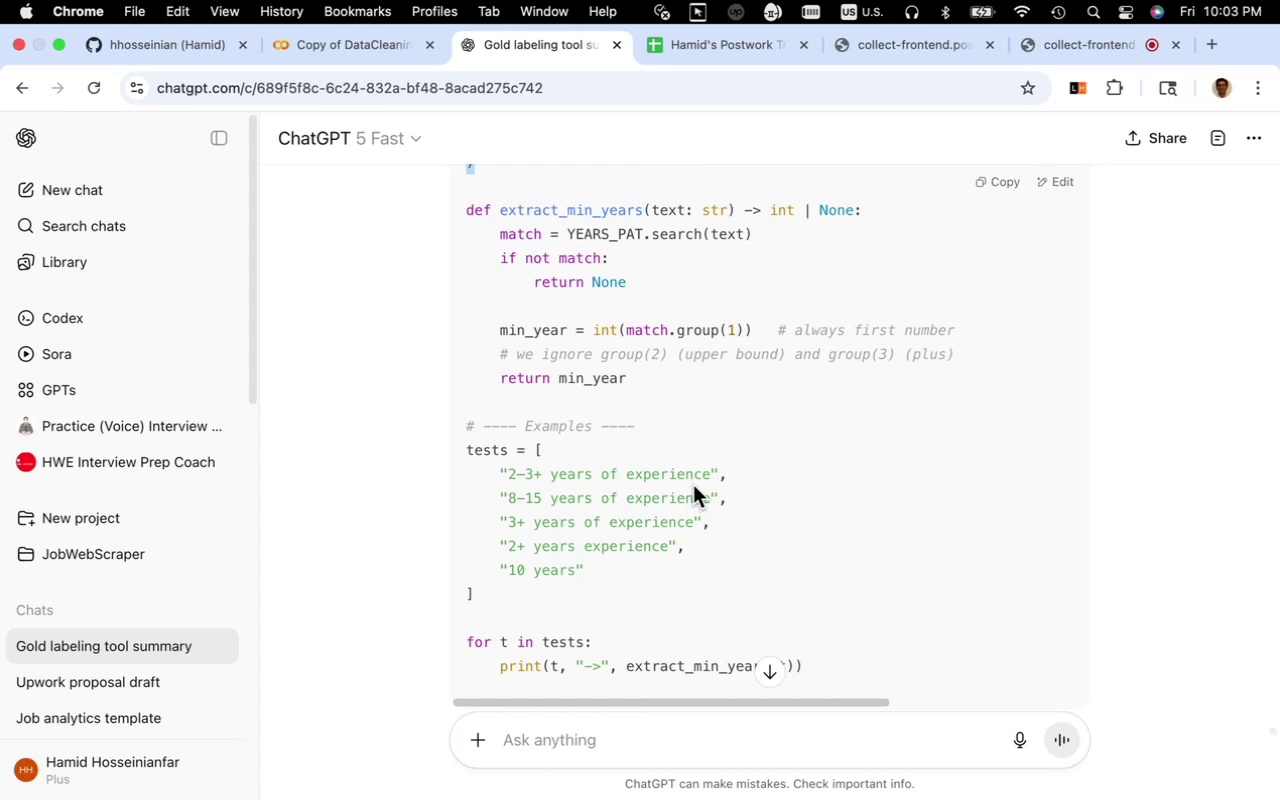 
scroll: coordinate [586, 426], scroll_direction: up, amount: 8.0
 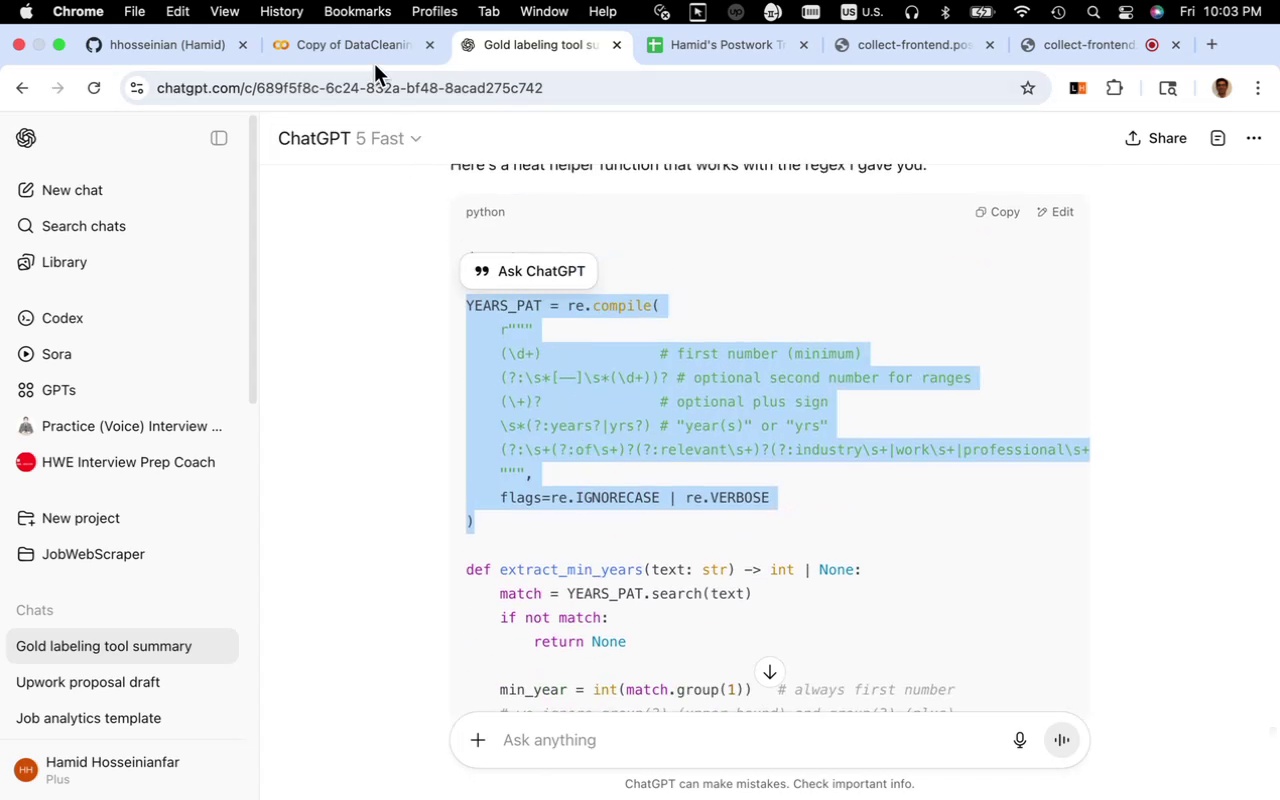 
left_click([374, 58])
 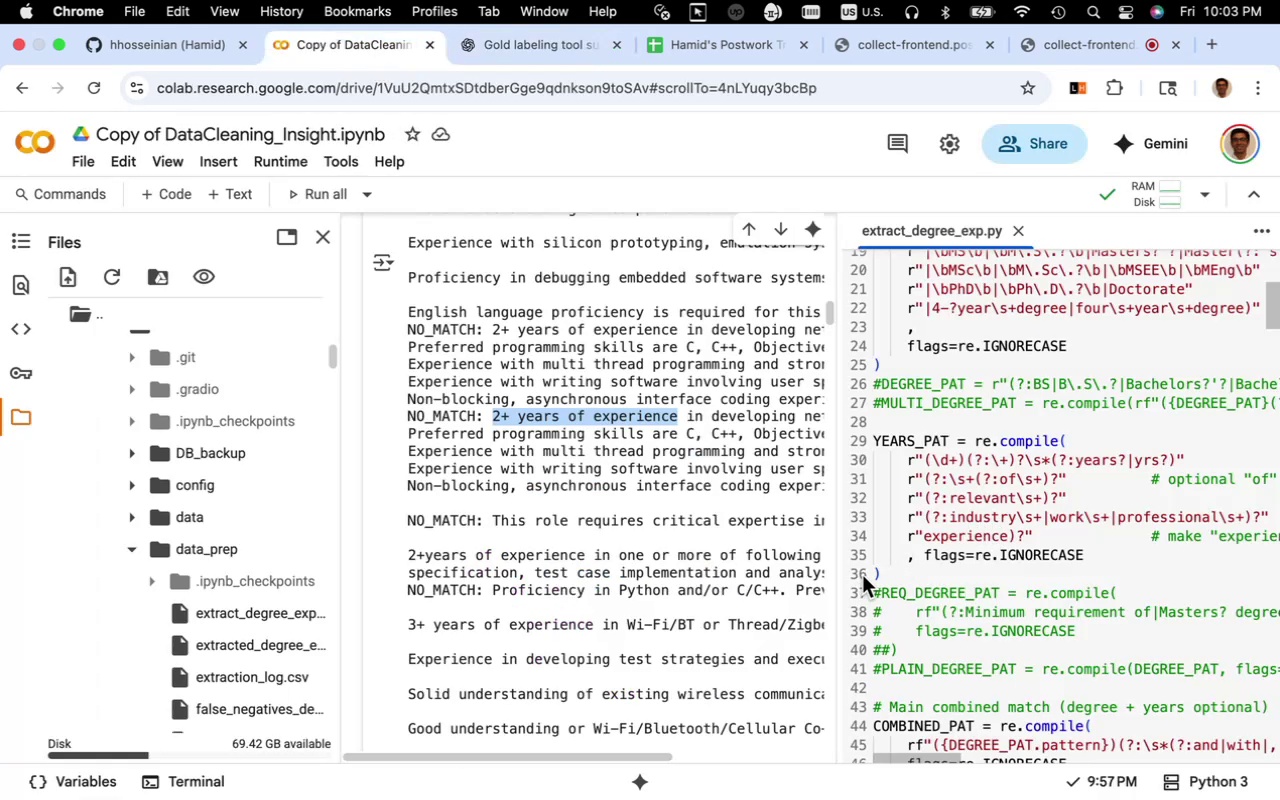 
left_click_drag(start_coordinate=[883, 573], to_coordinate=[839, 444])
 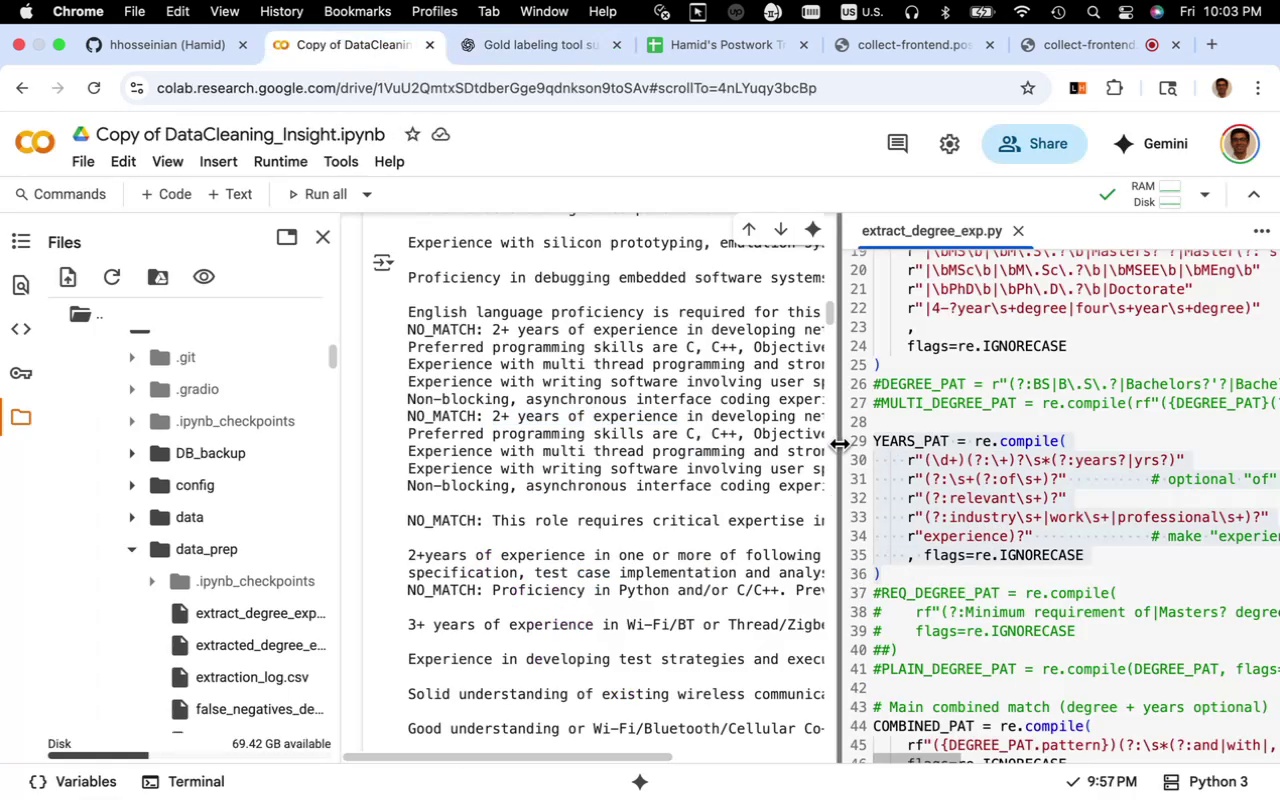 
key(Meta+V)
 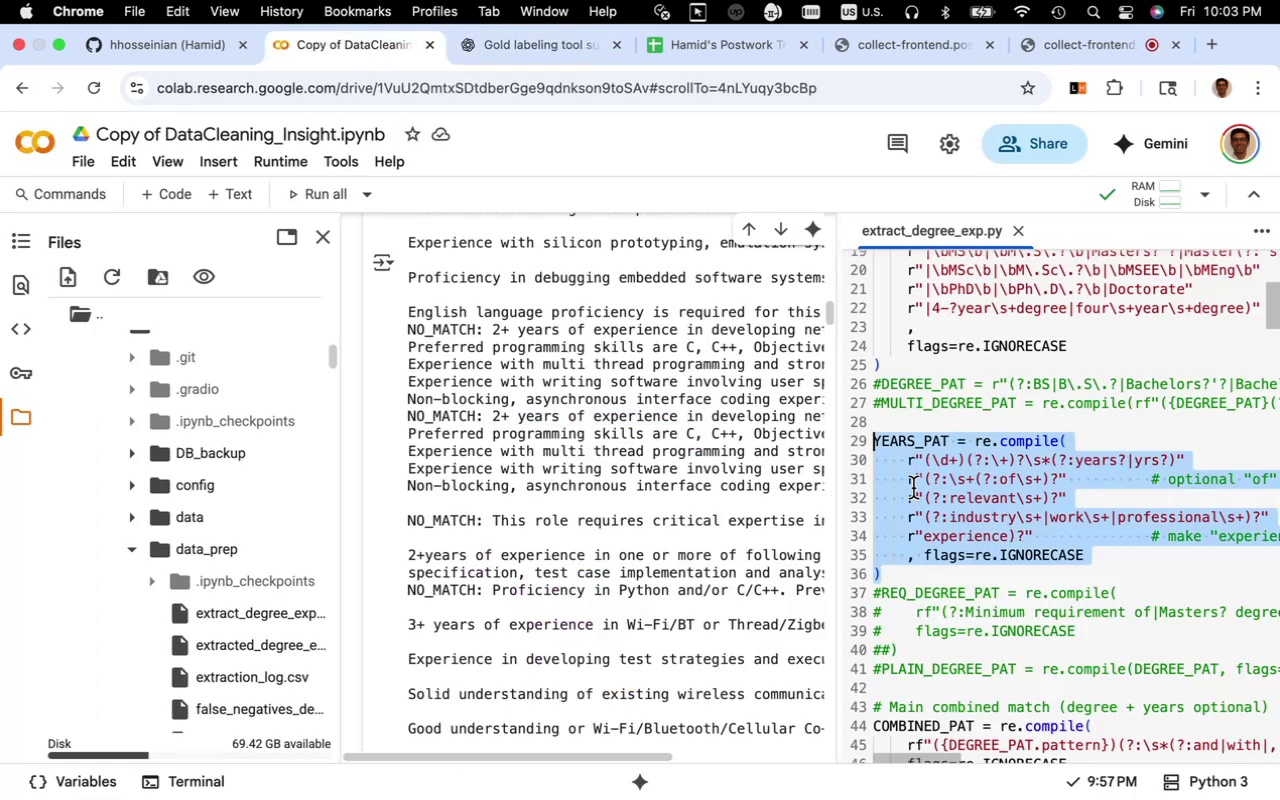 
key(Meta+V)
 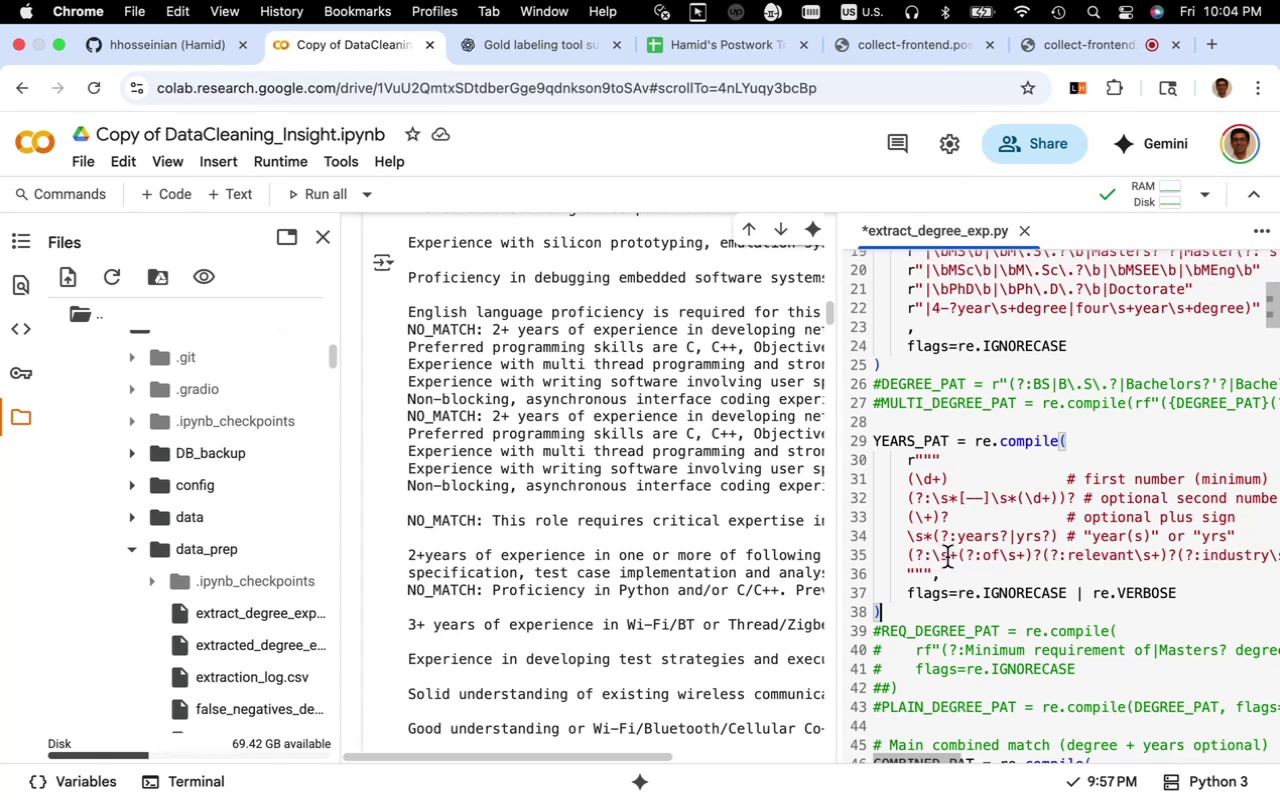 
wait(9.13)
 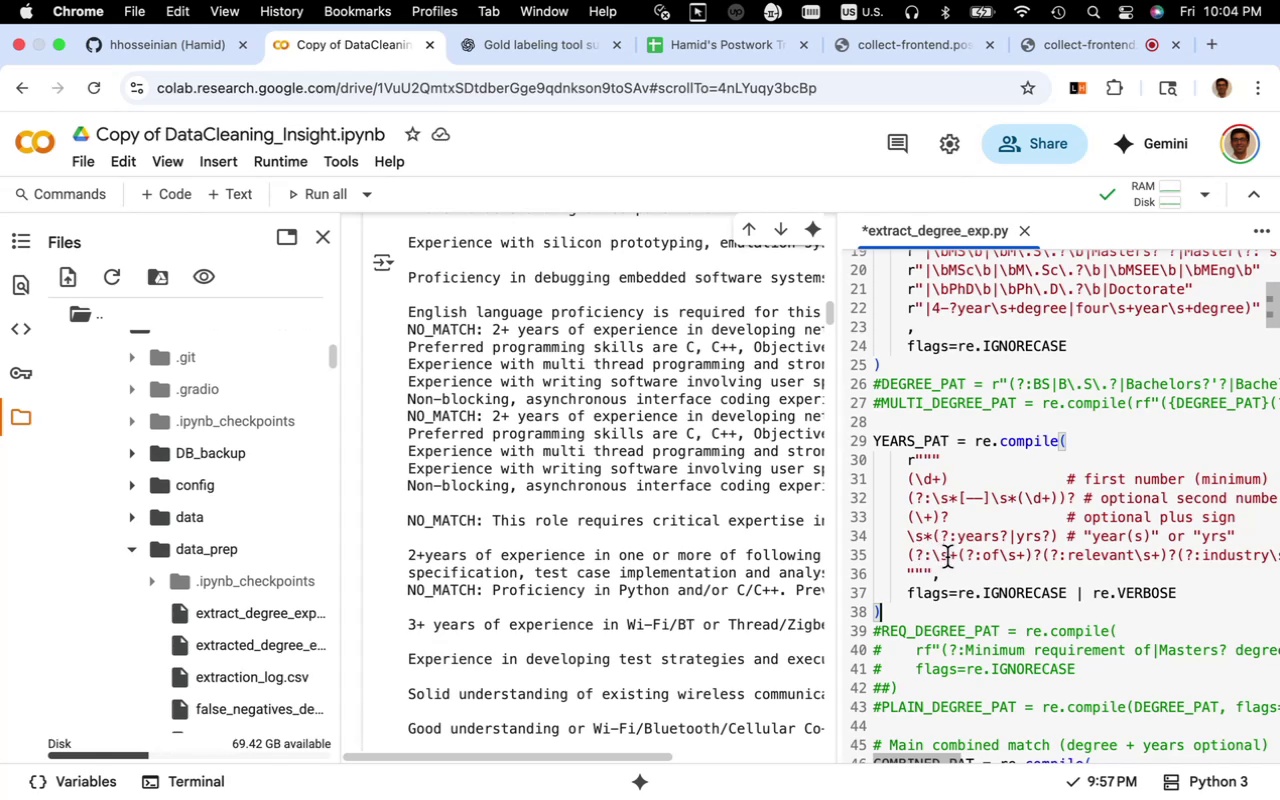 
left_click_drag(start_coordinate=[1122, 553], to_coordinate=[1273, 551])
 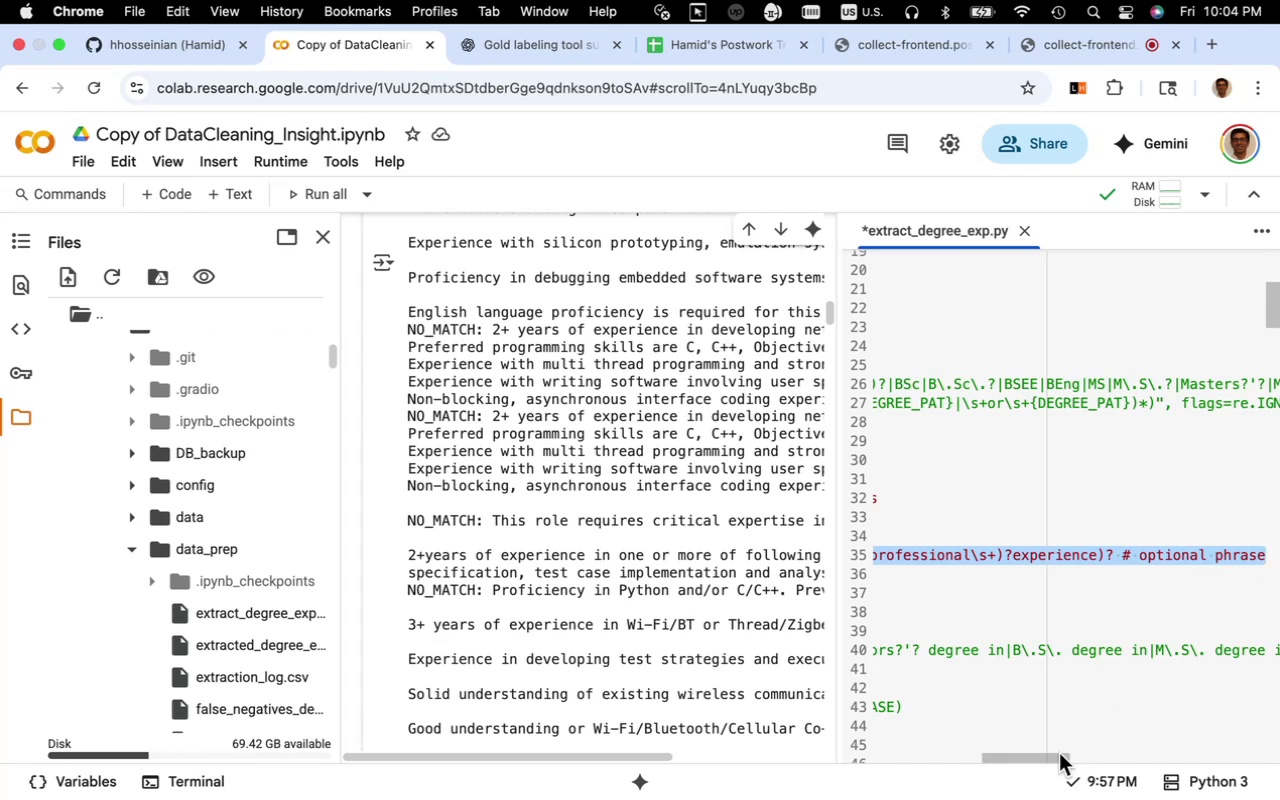 
left_click_drag(start_coordinate=[1053, 758], to_coordinate=[939, 774])
 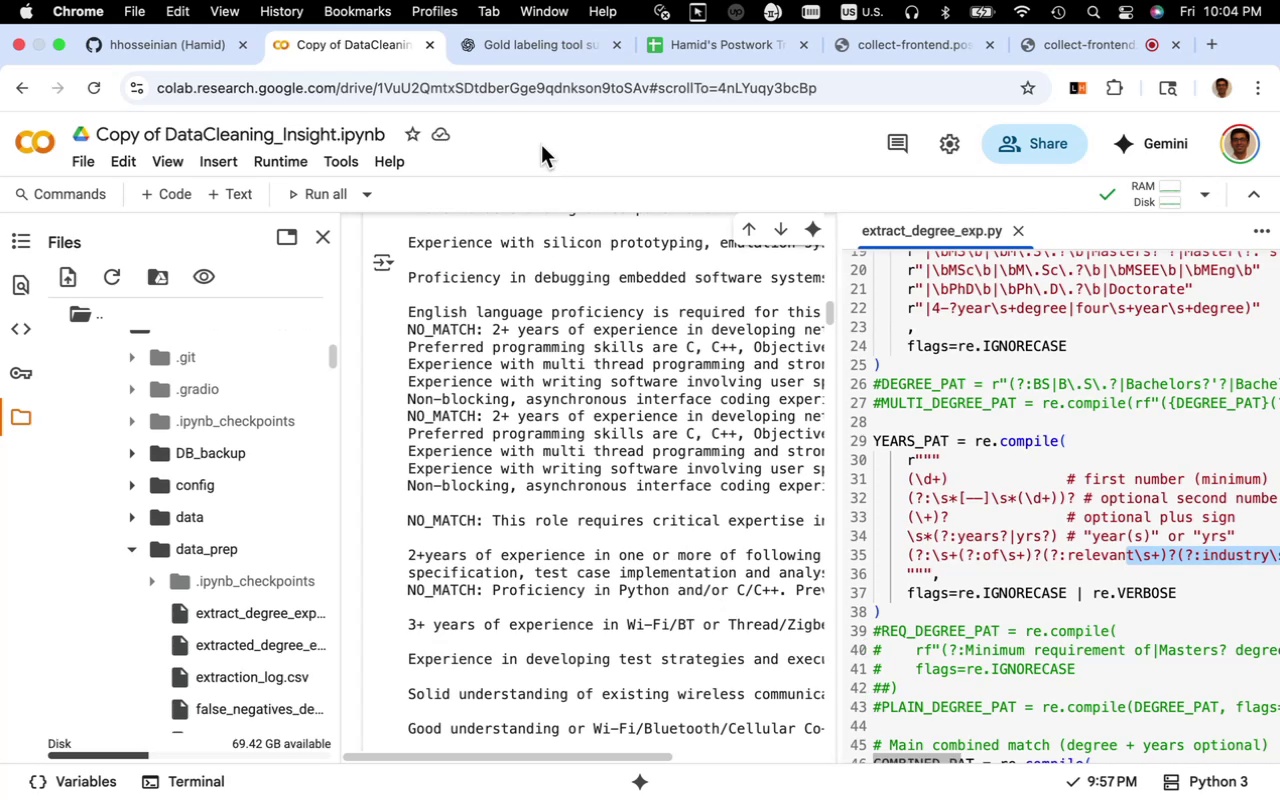 
left_click([554, 47])
 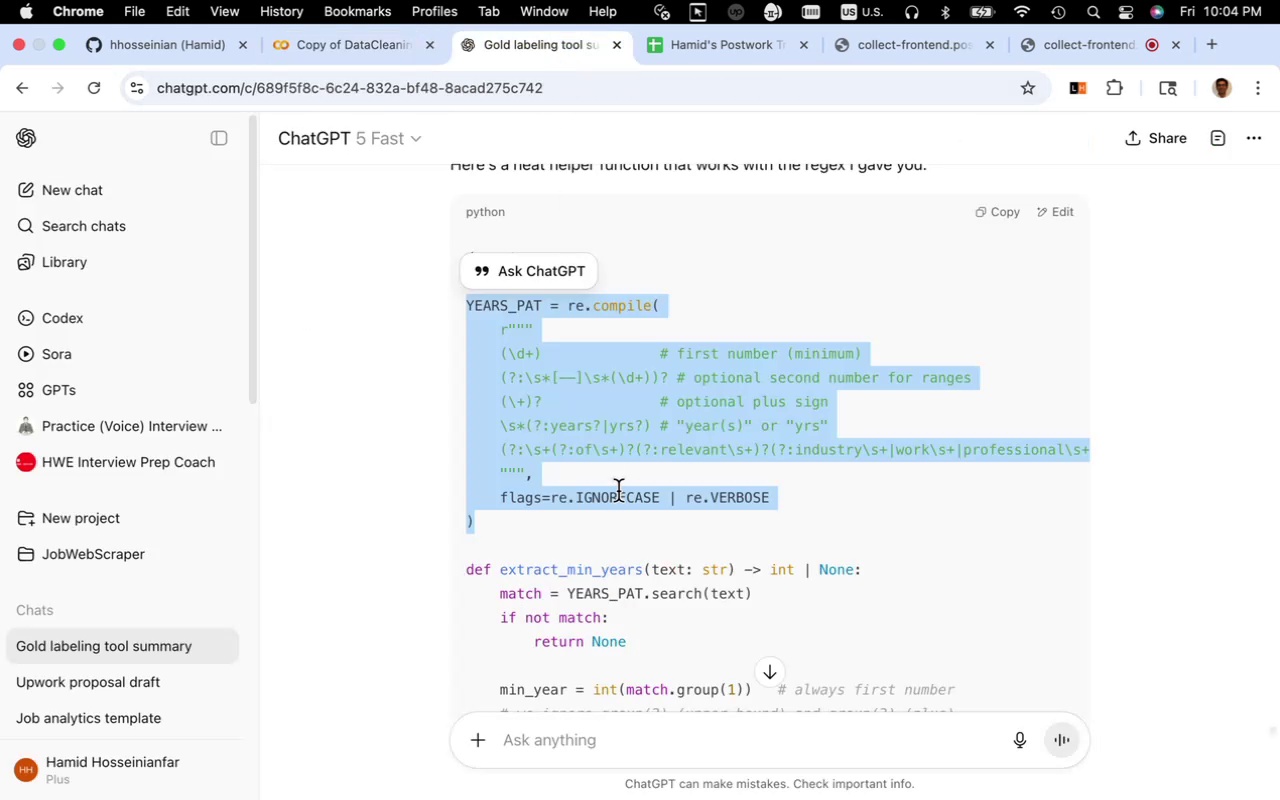 
left_click([618, 491])
 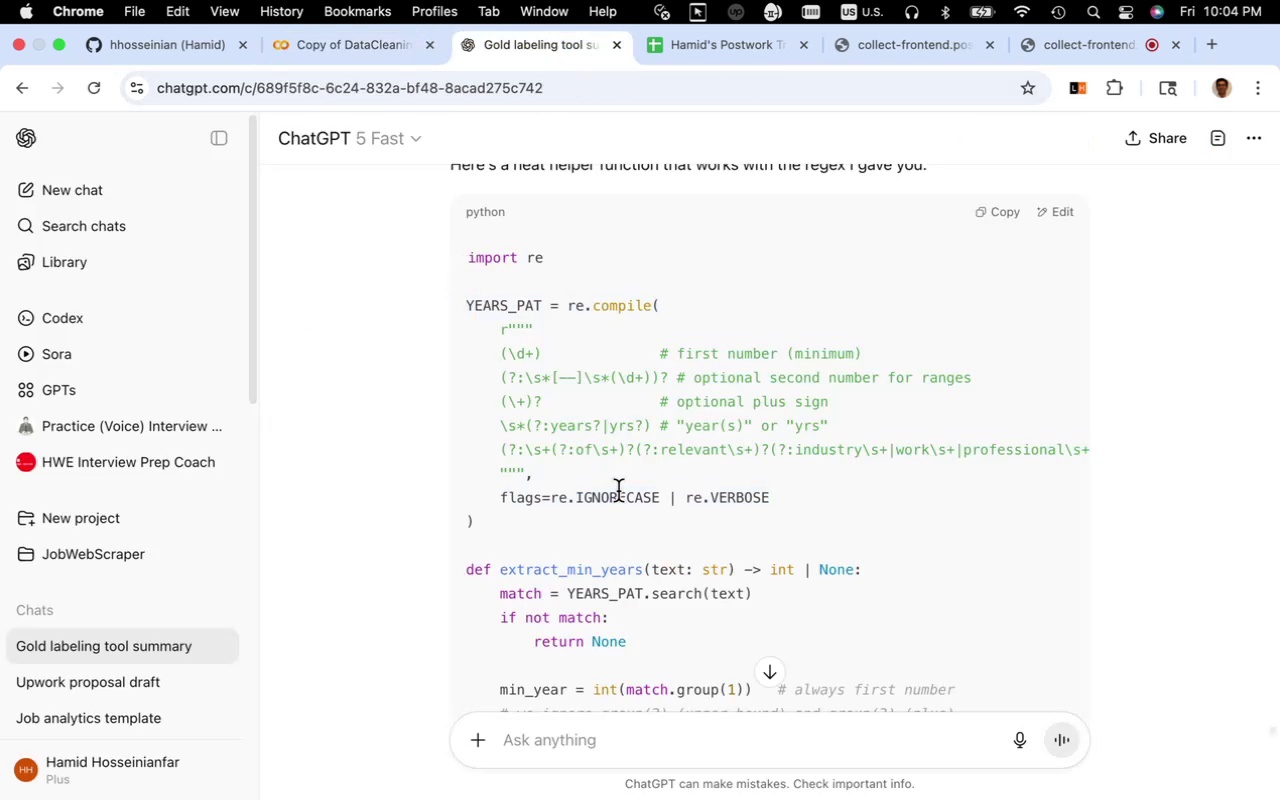 
scroll: coordinate [618, 491], scroll_direction: down, amount: 9.0
 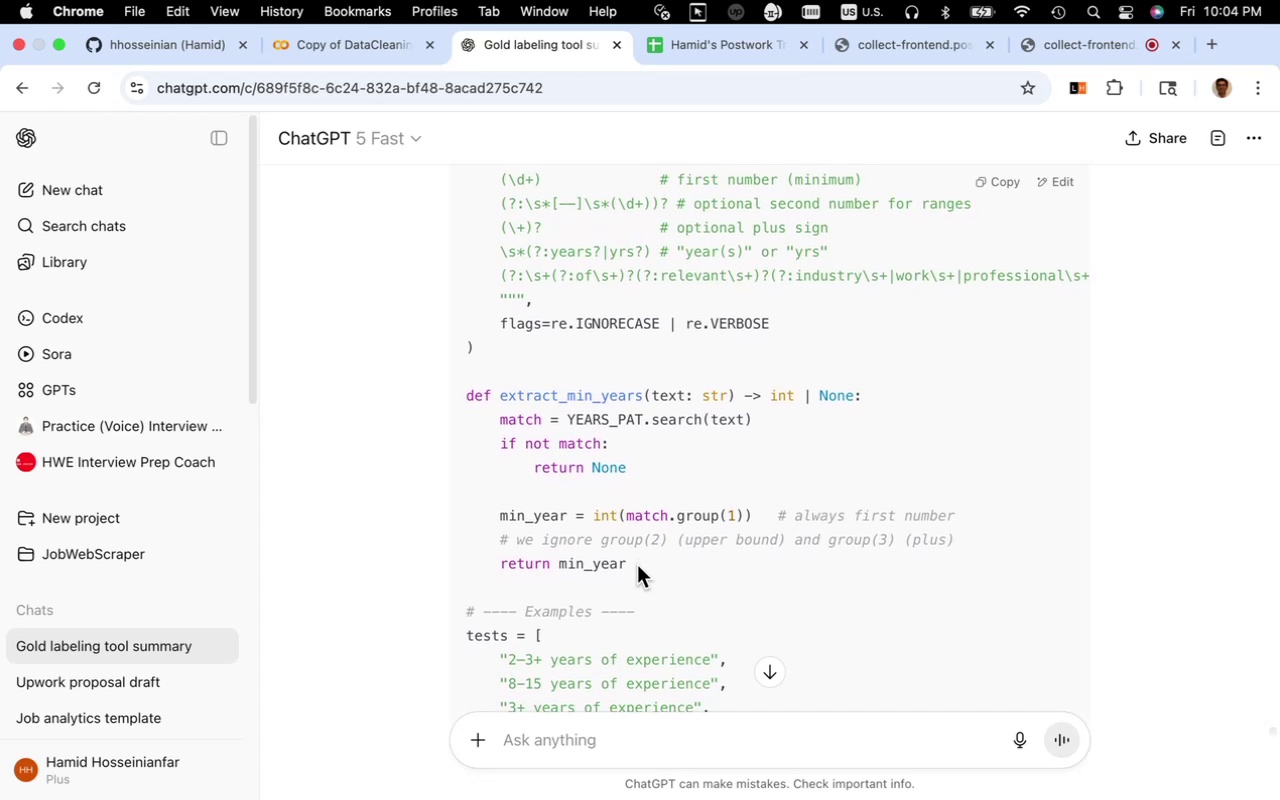 
left_click_drag(start_coordinate=[637, 565], to_coordinate=[465, 402])
 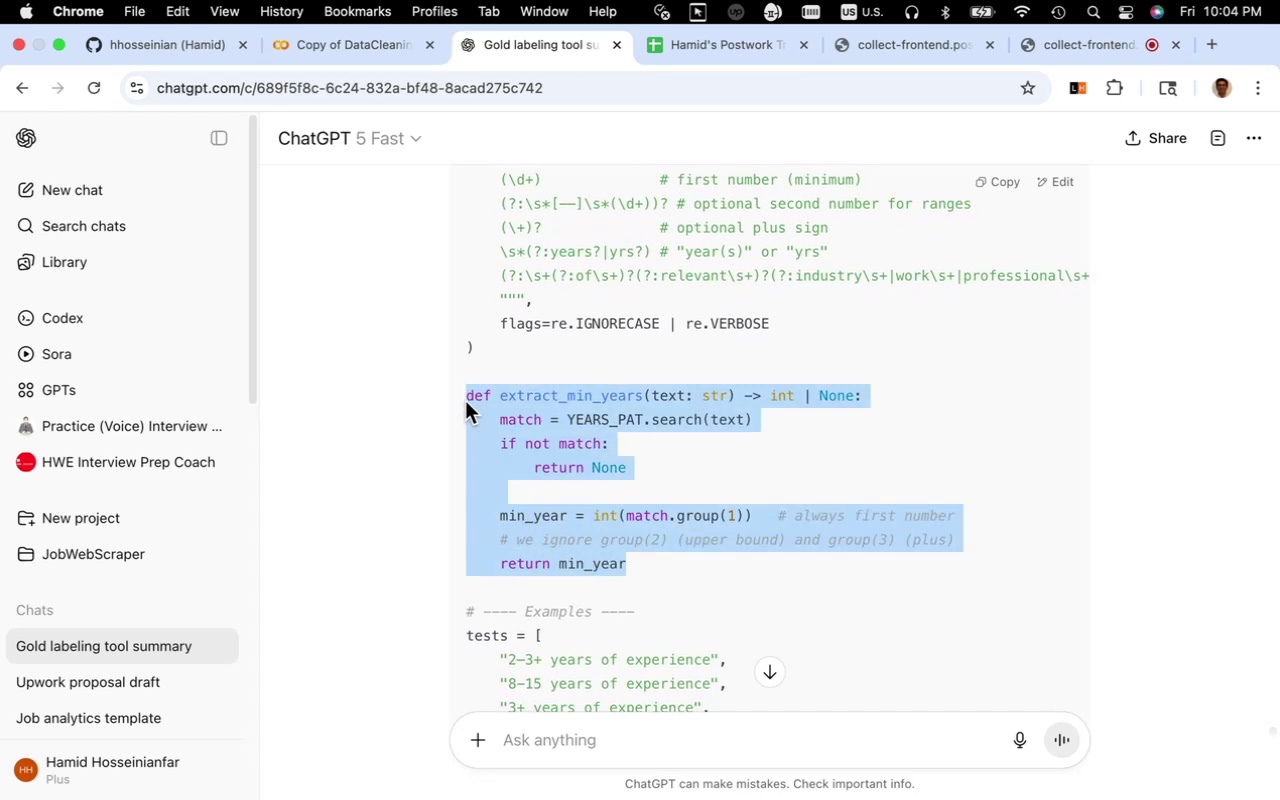 
key(Meta+C)
 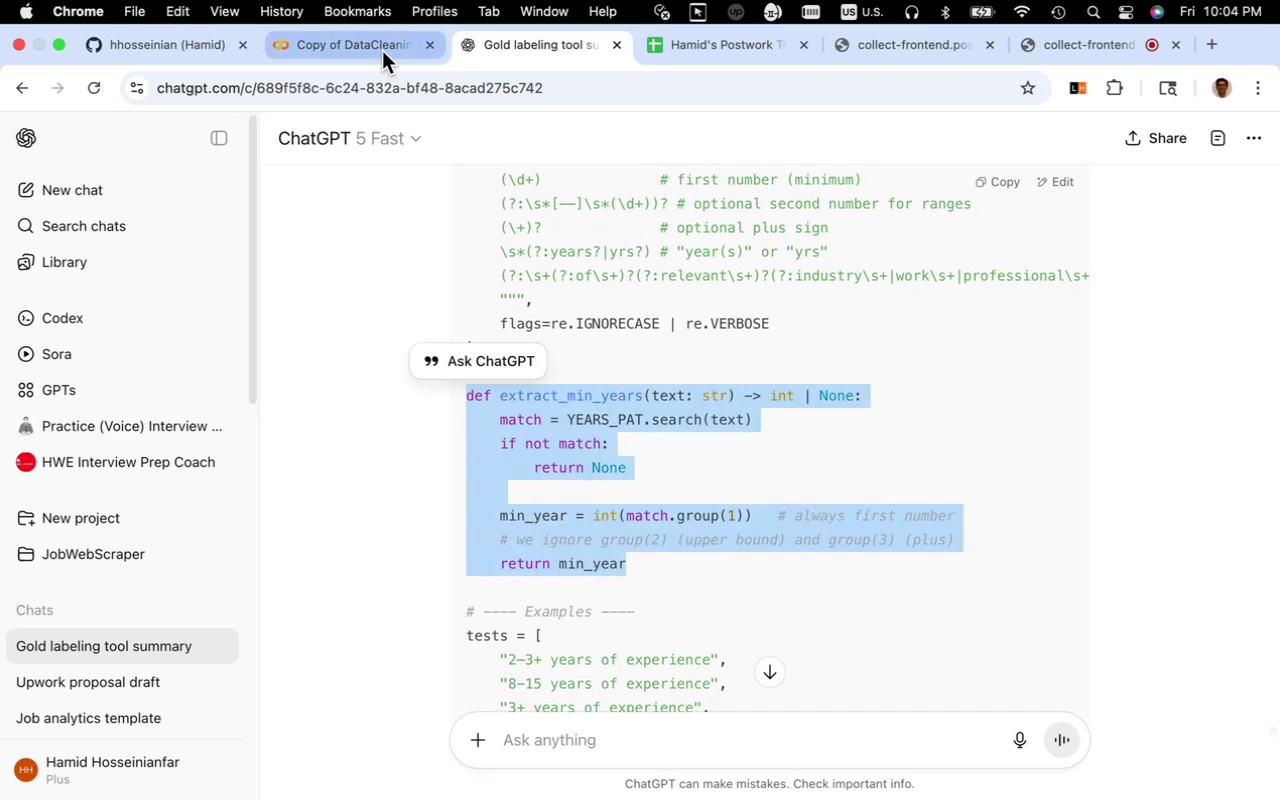 
left_click([382, 51])
 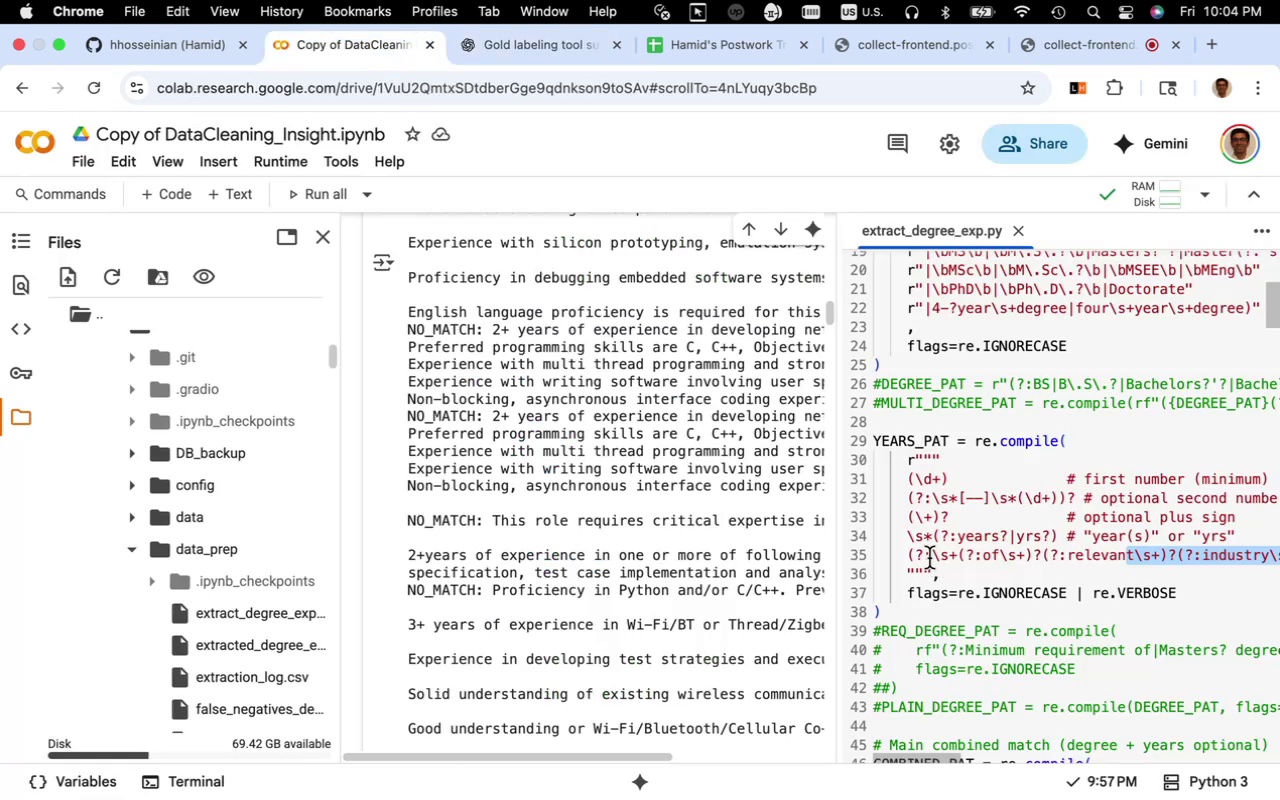 
scroll: coordinate [936, 545], scroll_direction: down, amount: 30.0
 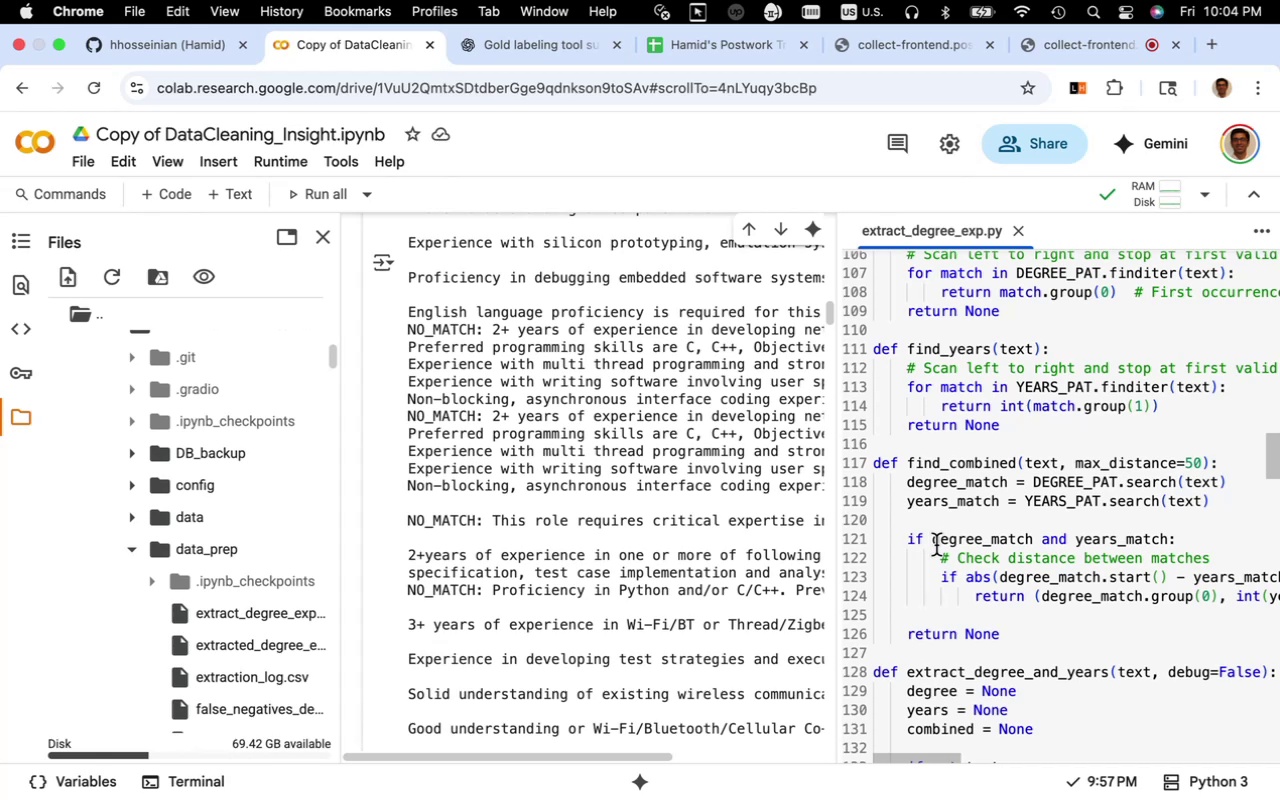 
wait(5.1)
 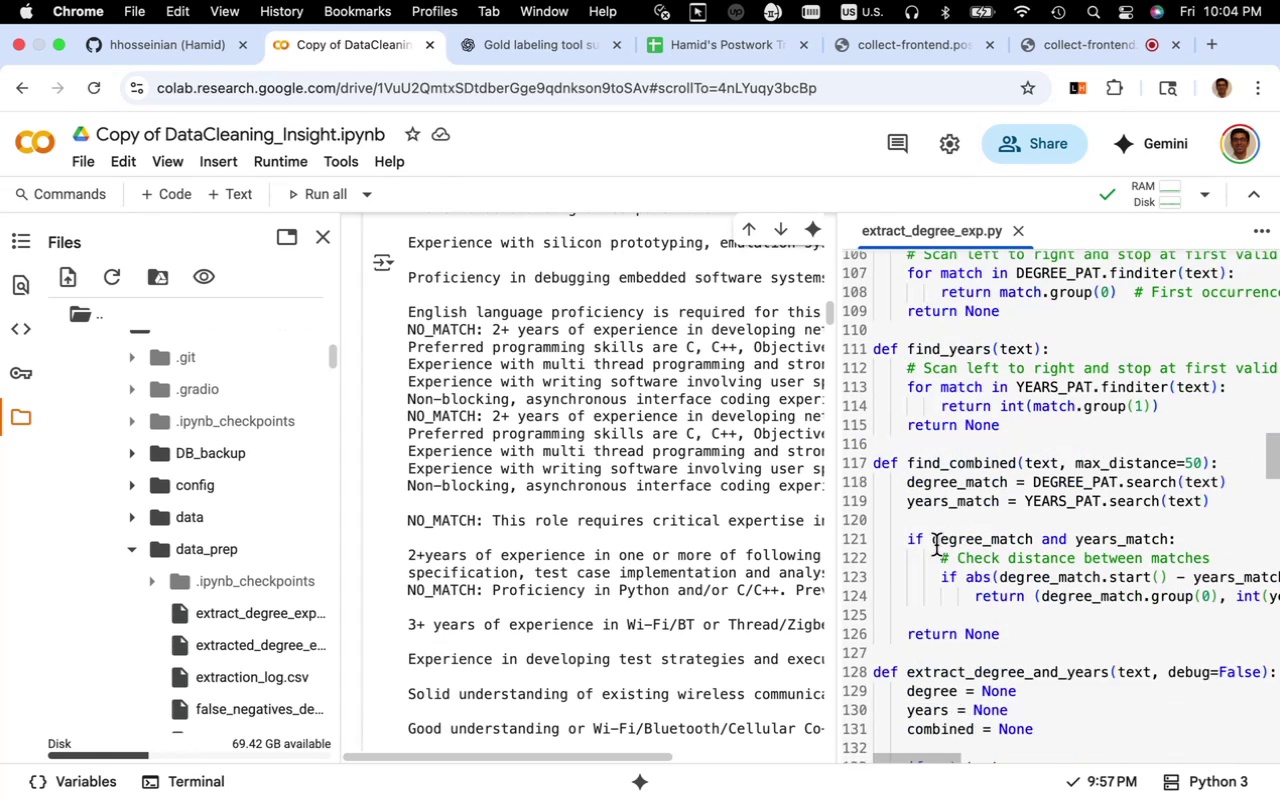 
scroll: coordinate [936, 545], scroll_direction: up, amount: 4.0
 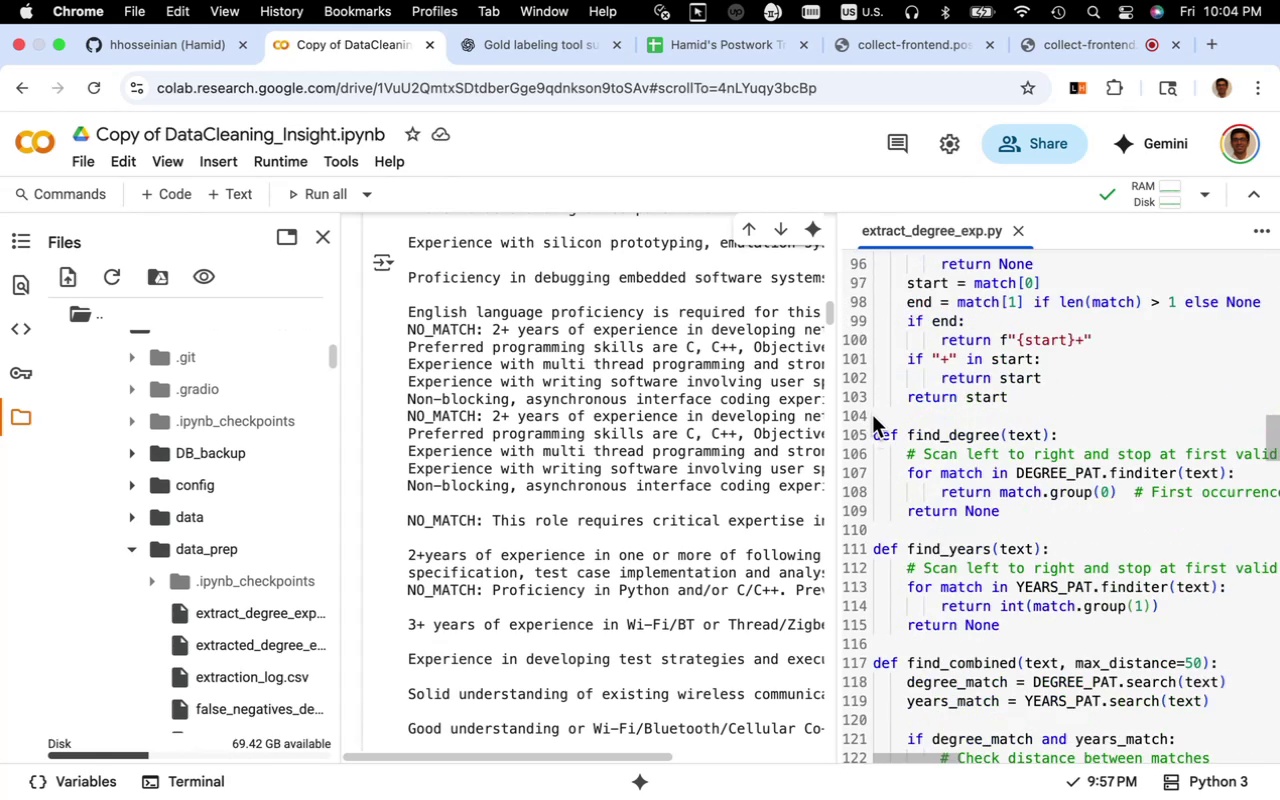 
left_click([876, 415])
 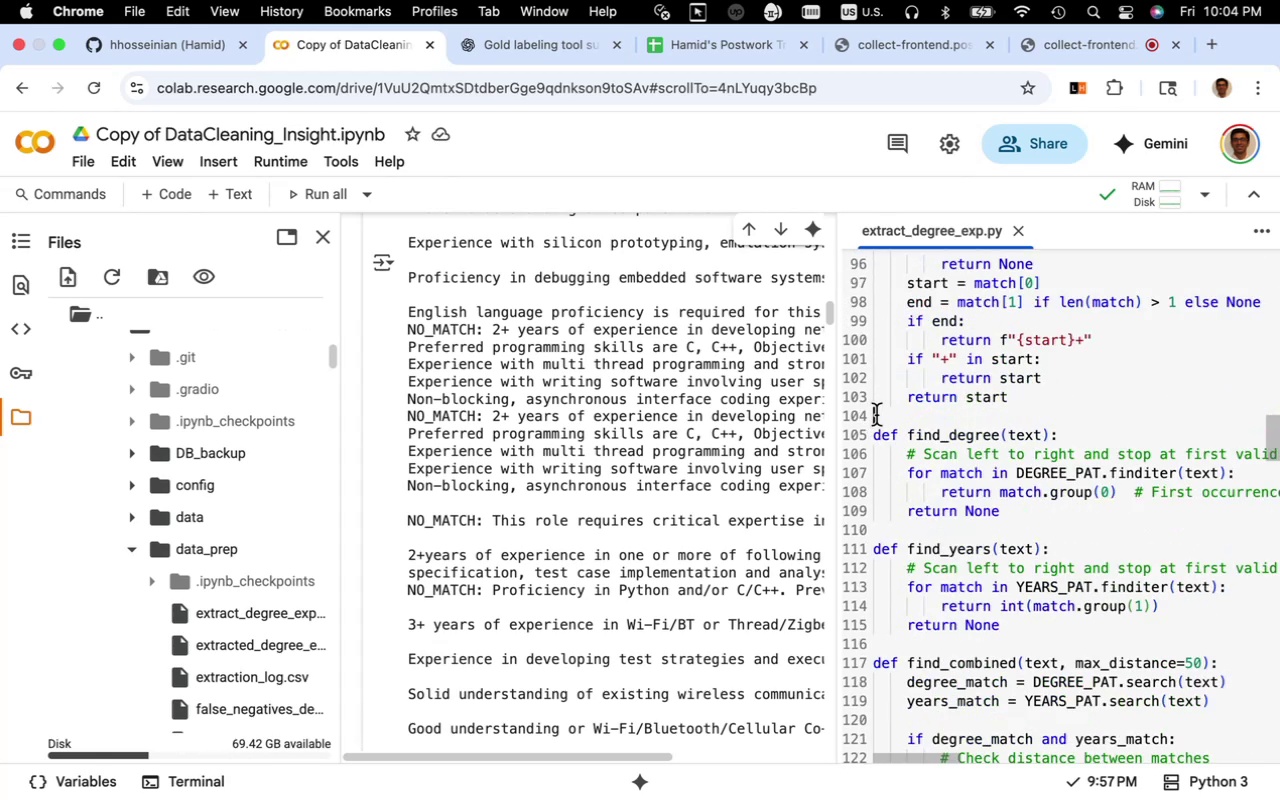 
key(Meta+V)
 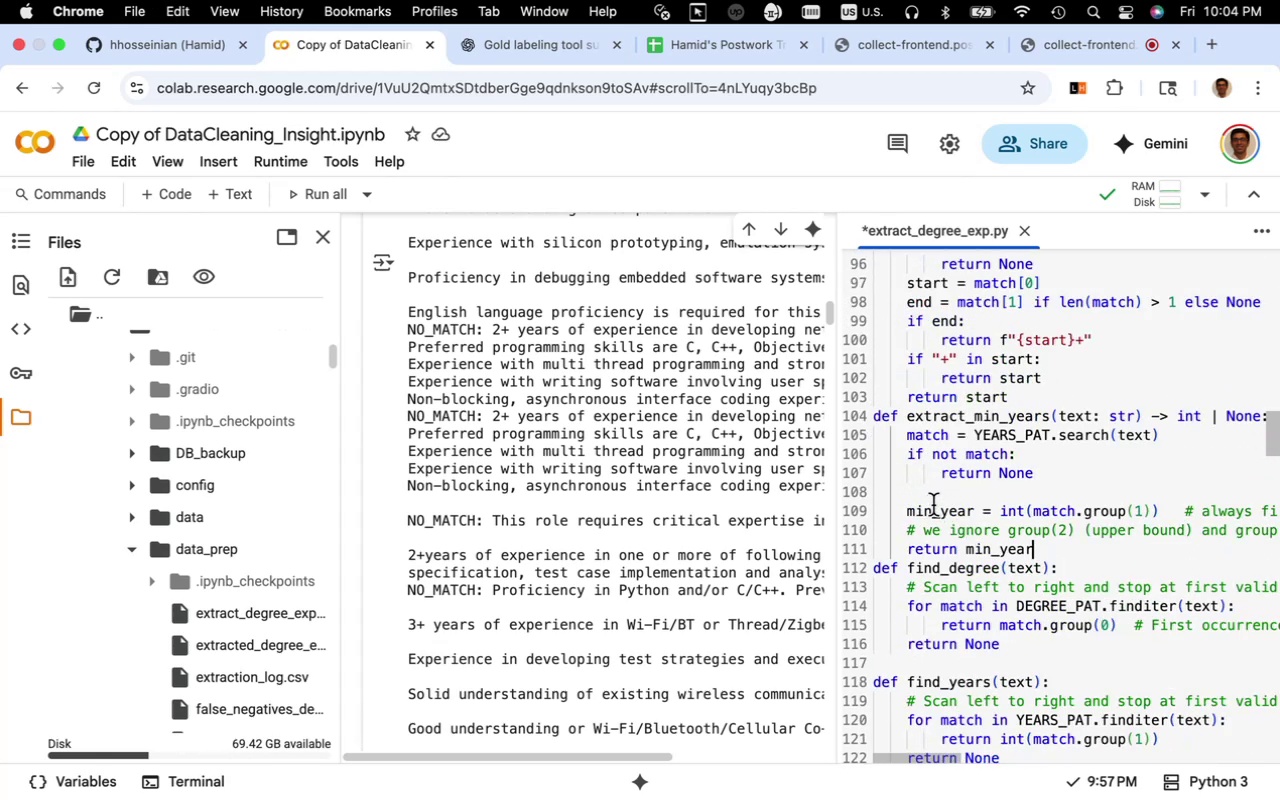 
scroll: coordinate [933, 505], scroll_direction: down, amount: 3.0
 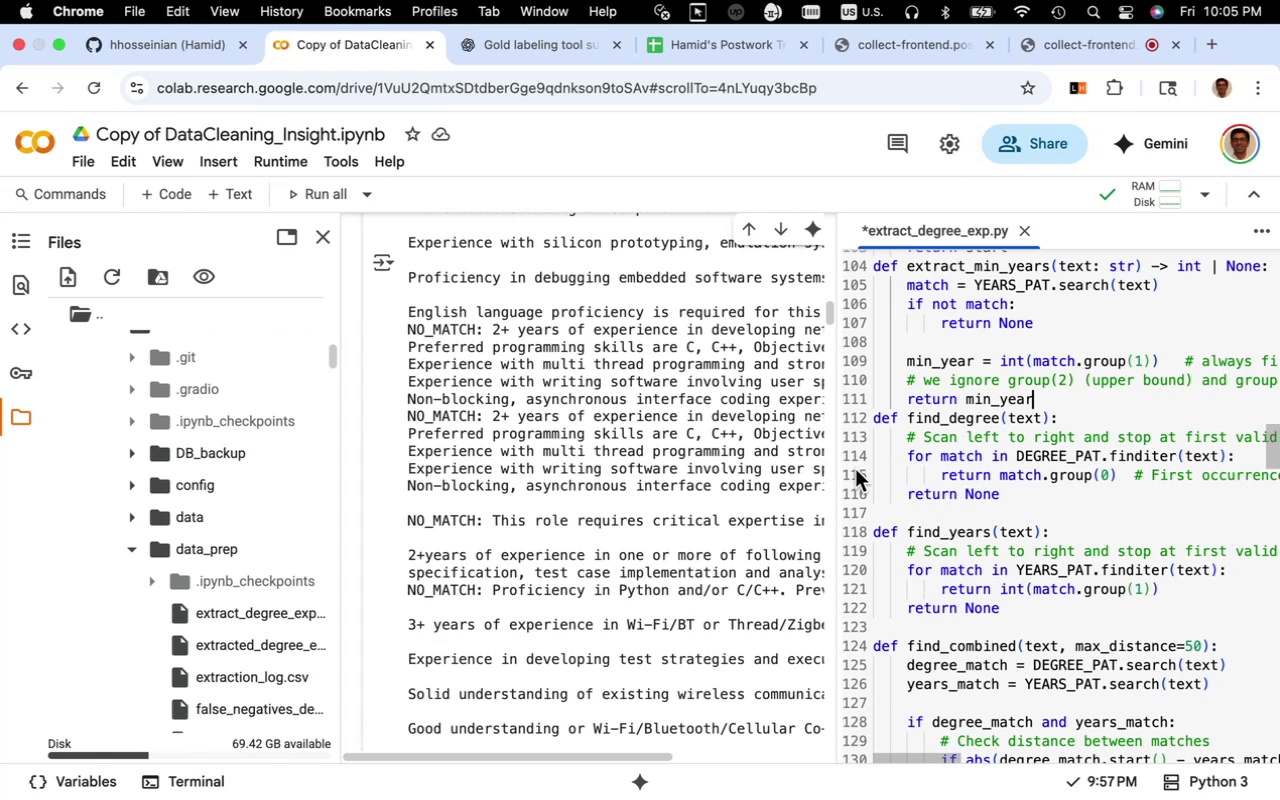 
wait(17.93)
 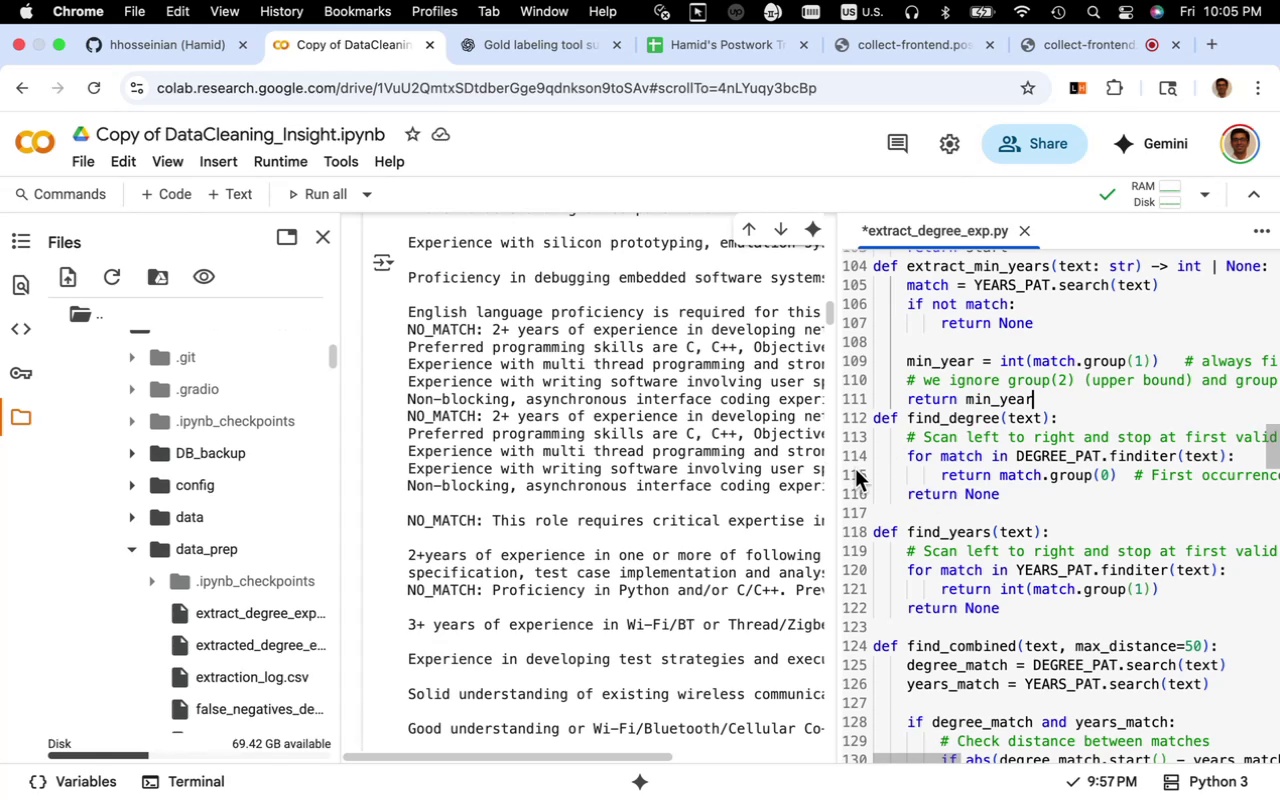 
left_click([562, 55])
 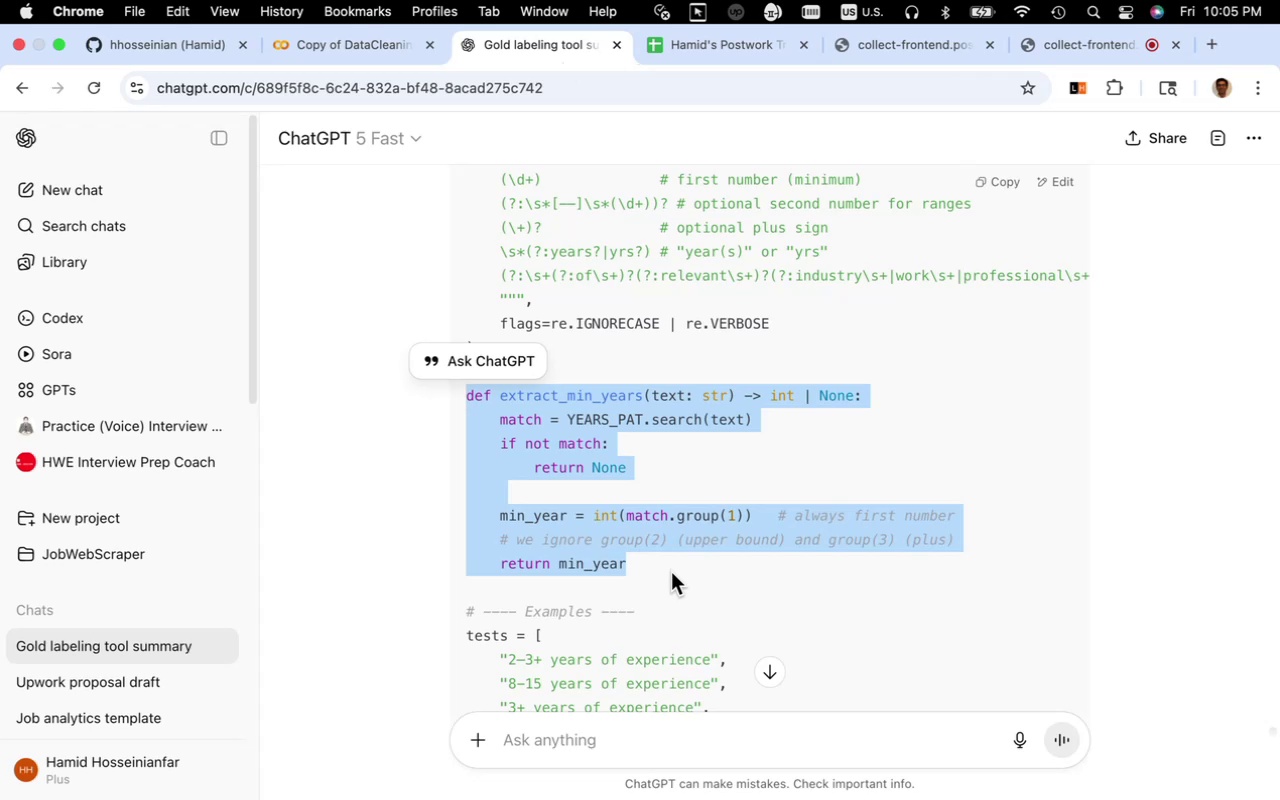 
wait(9.83)
 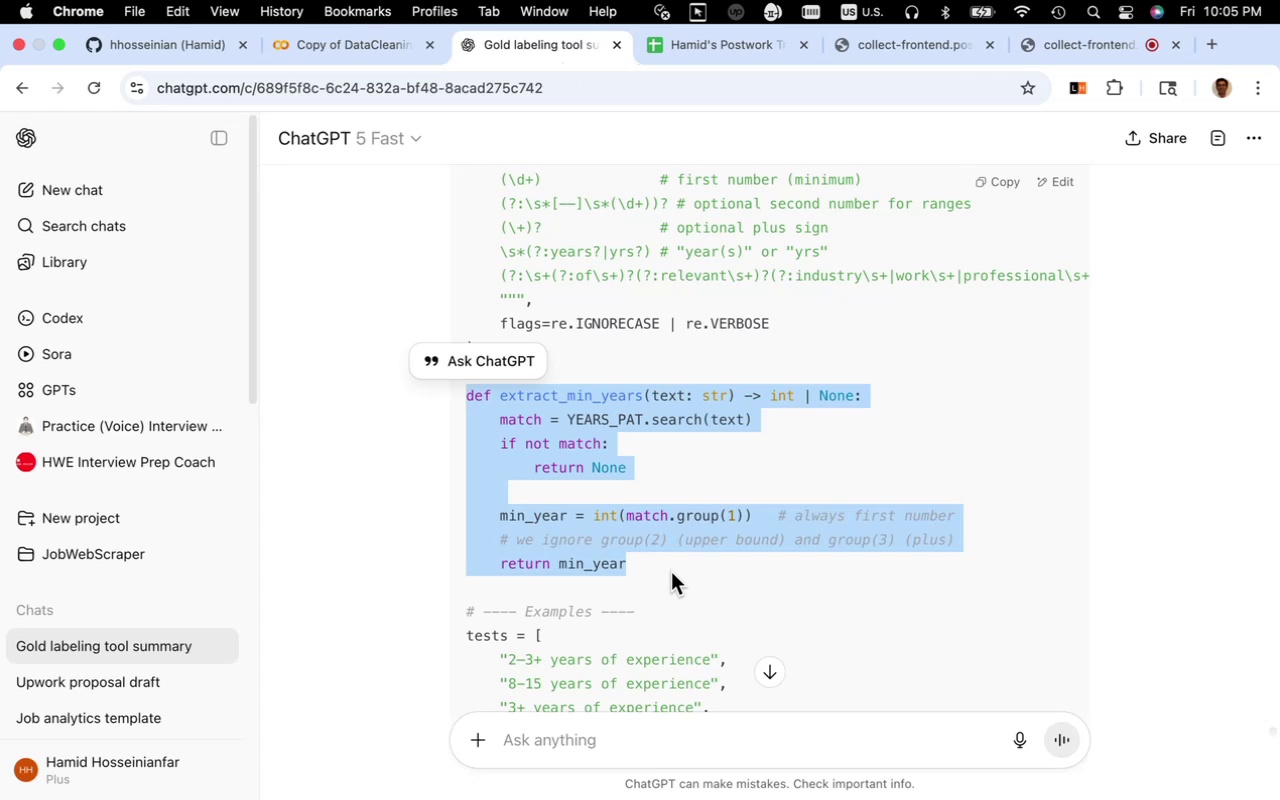 
left_click([671, 572])
 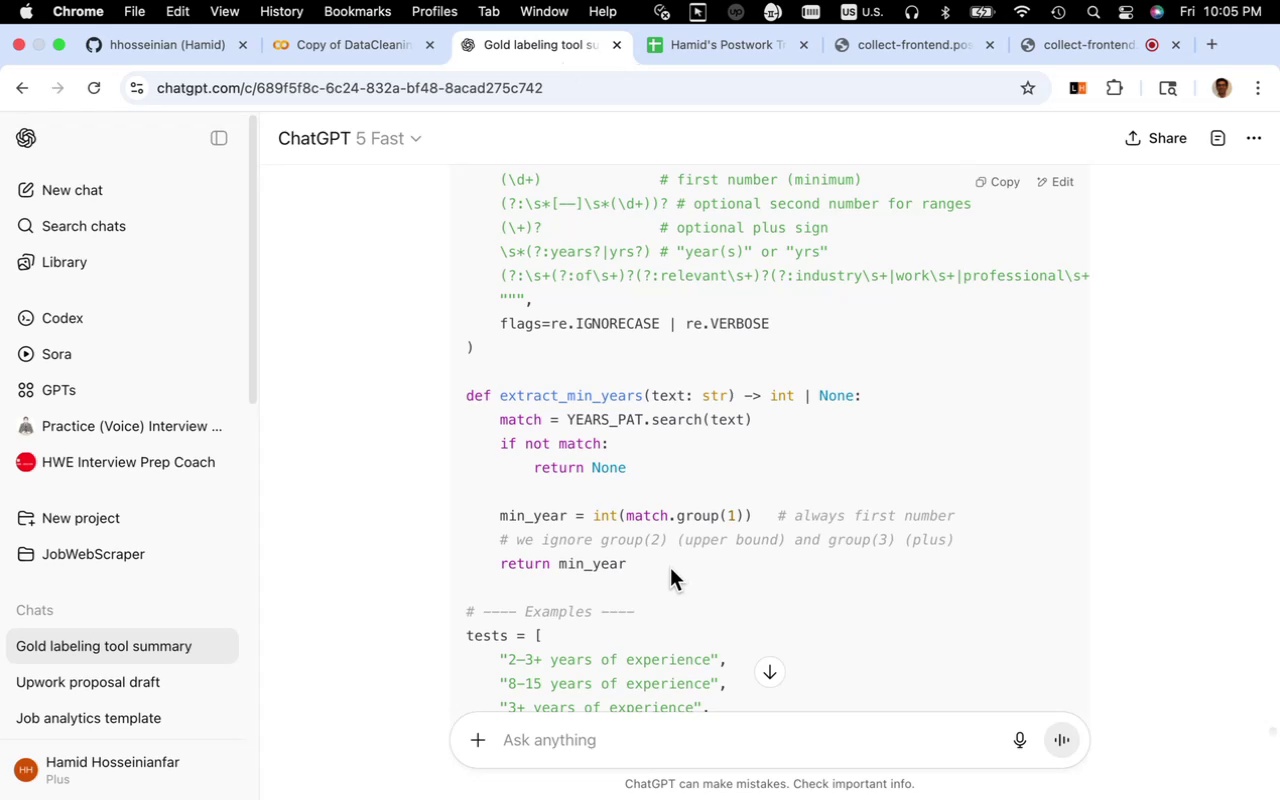 
wait(13.87)
 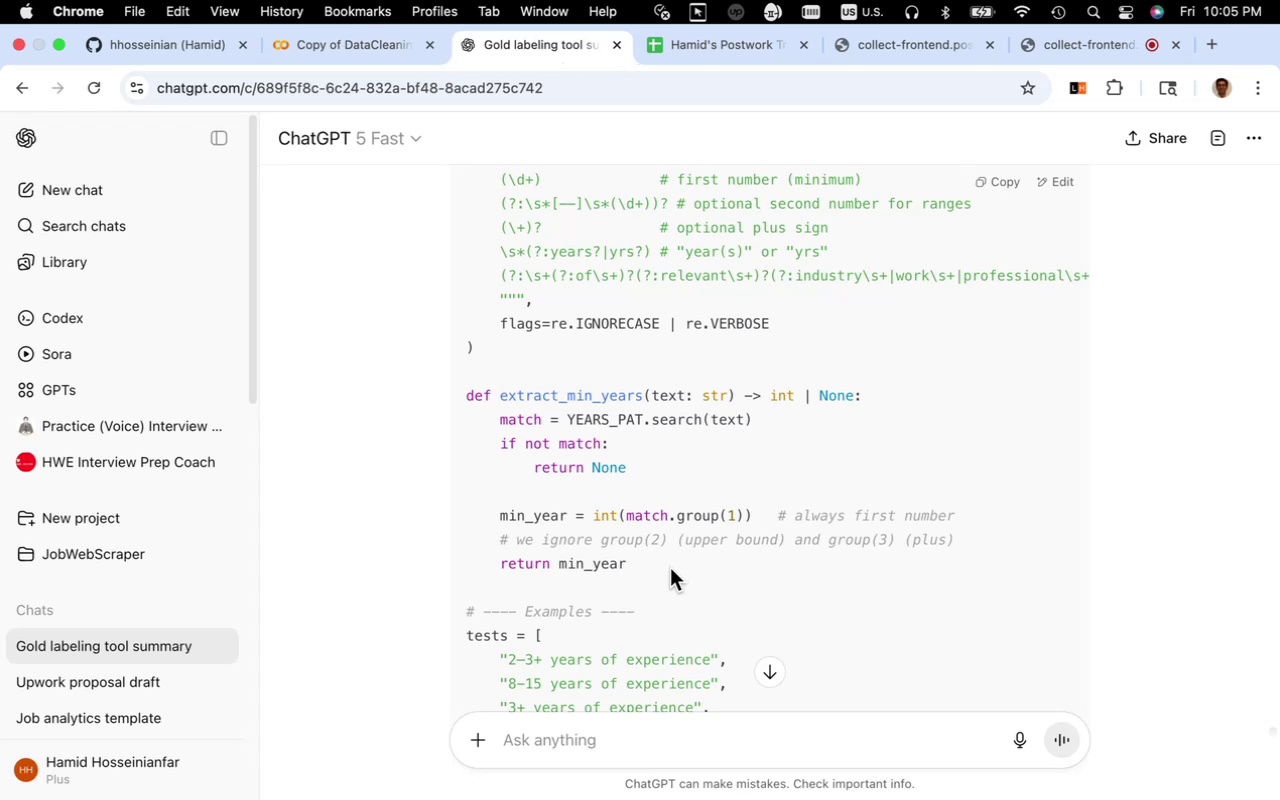 
left_click_drag(start_coordinate=[632, 473], to_coordinate=[422, 434])
 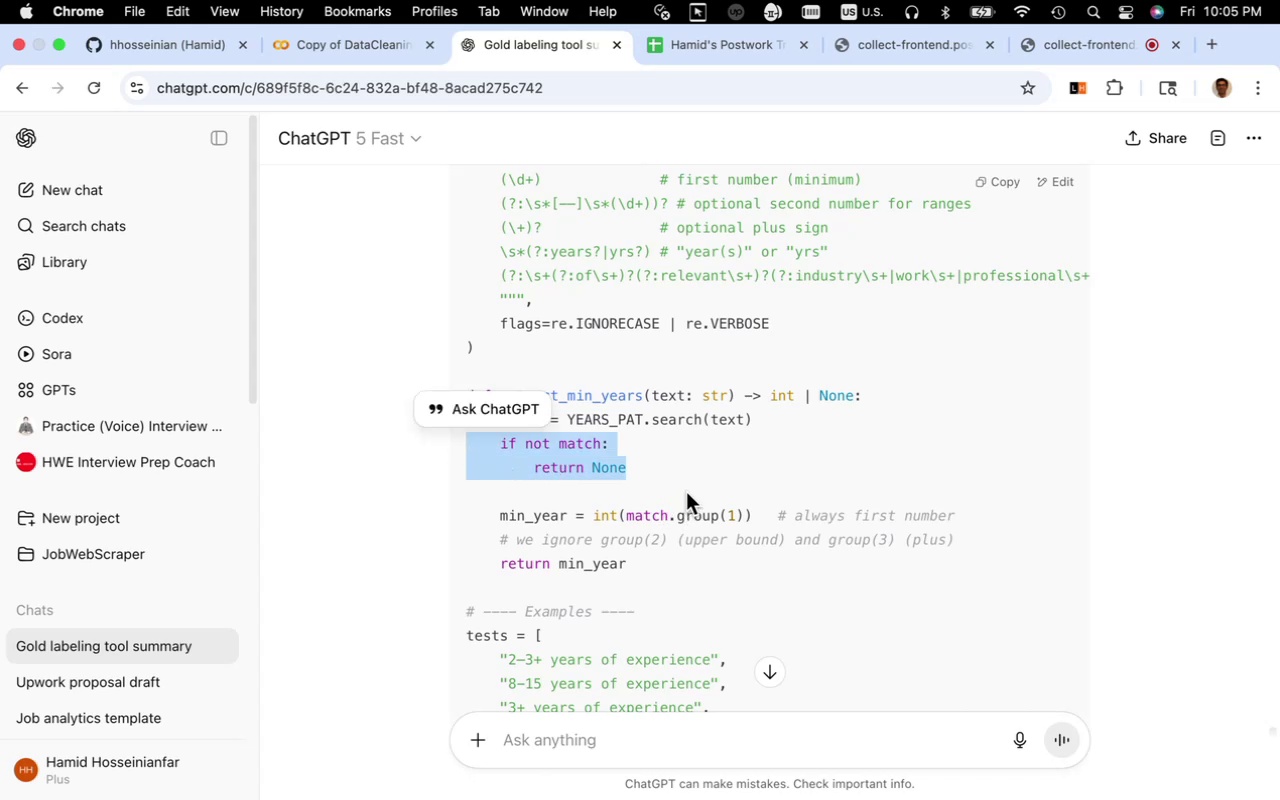 
key(Meta+CommandLeft)
 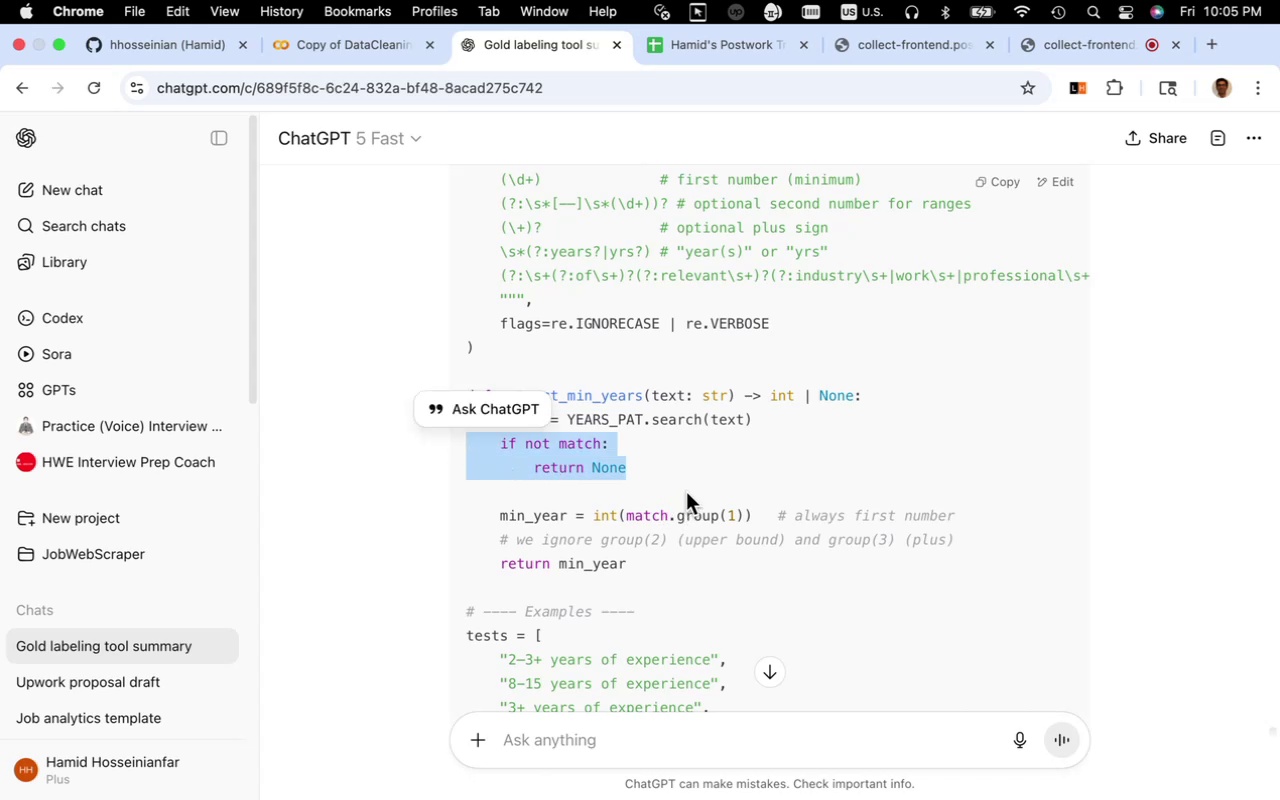 
key(Meta+C)
 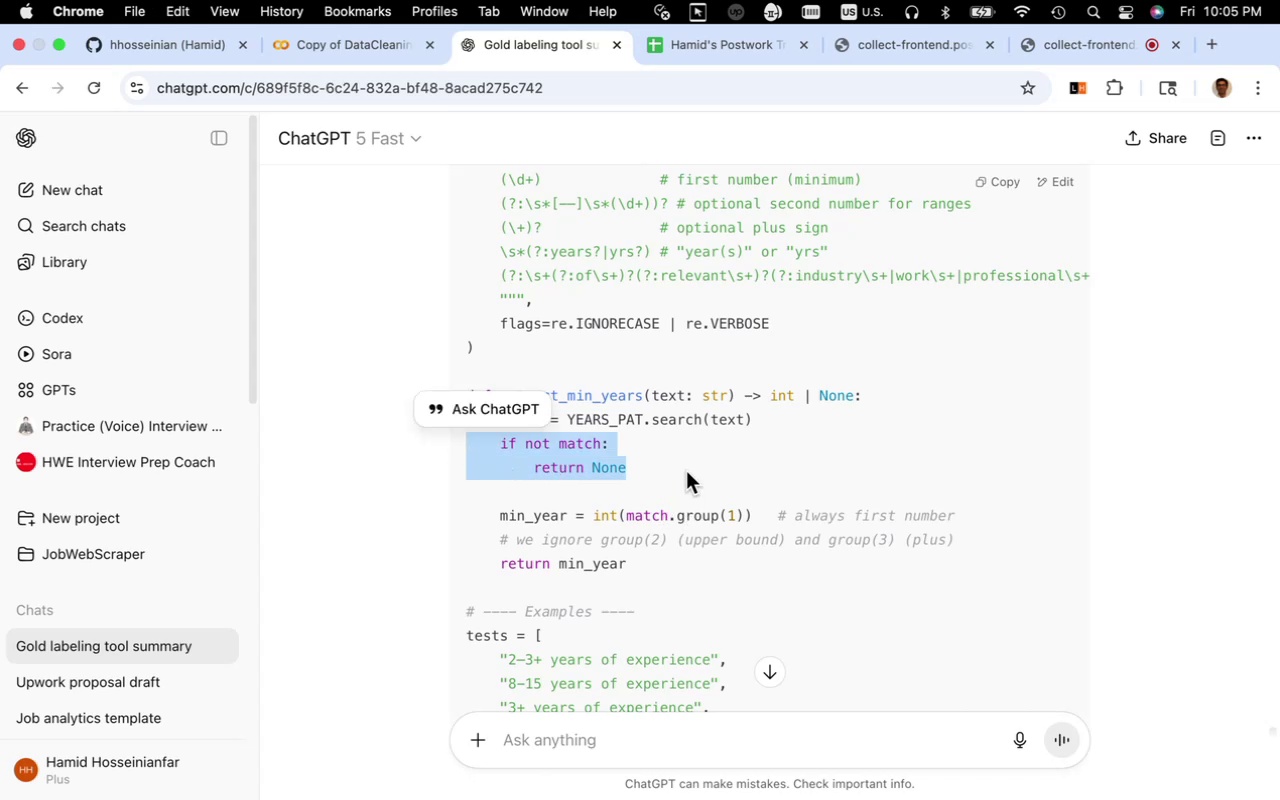 
left_click([686, 470])
 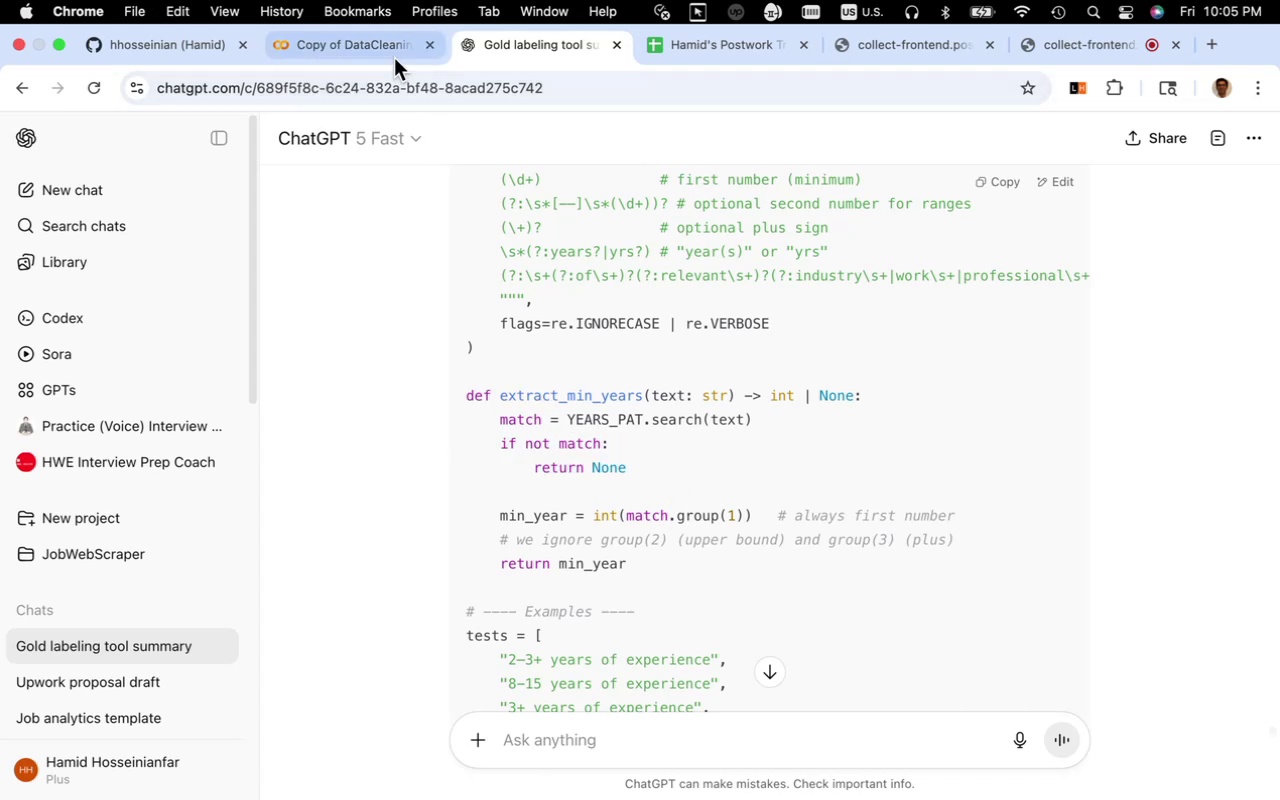 
left_click([394, 55])
 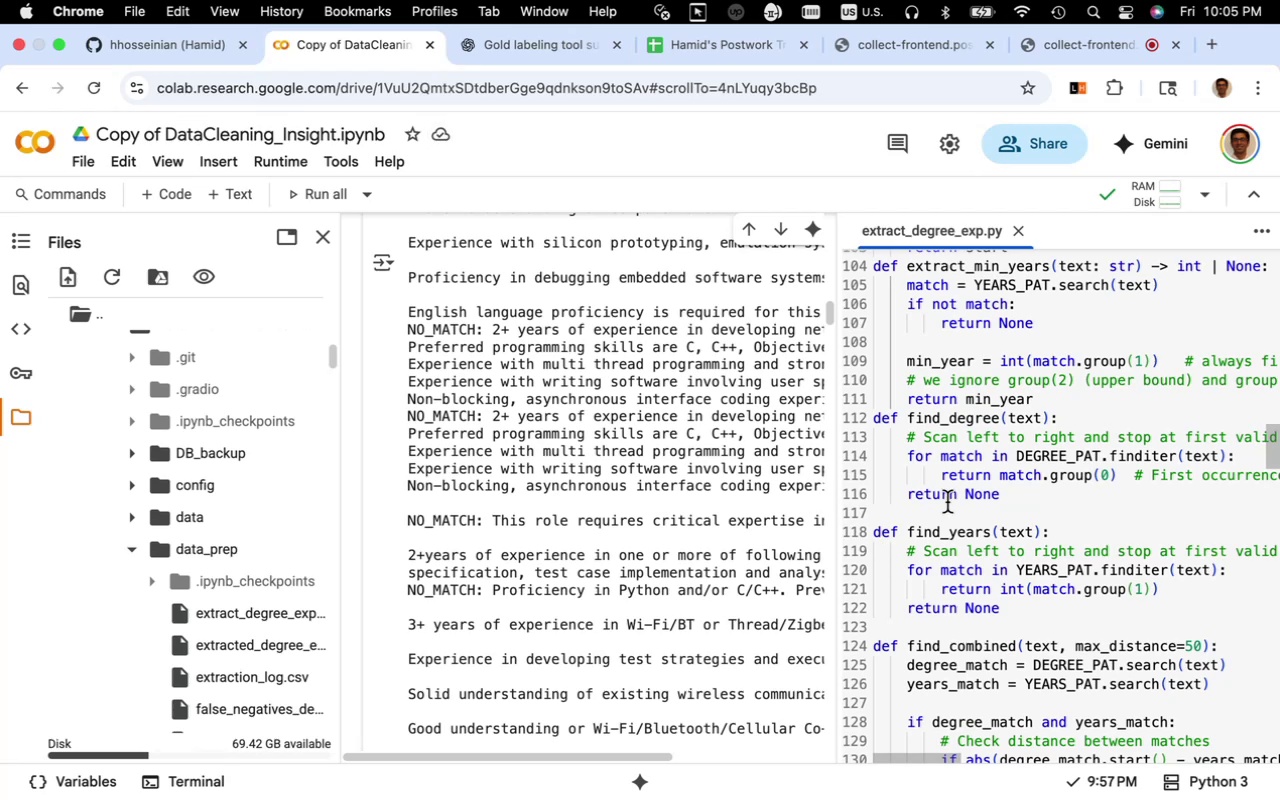 
left_click([947, 502])
 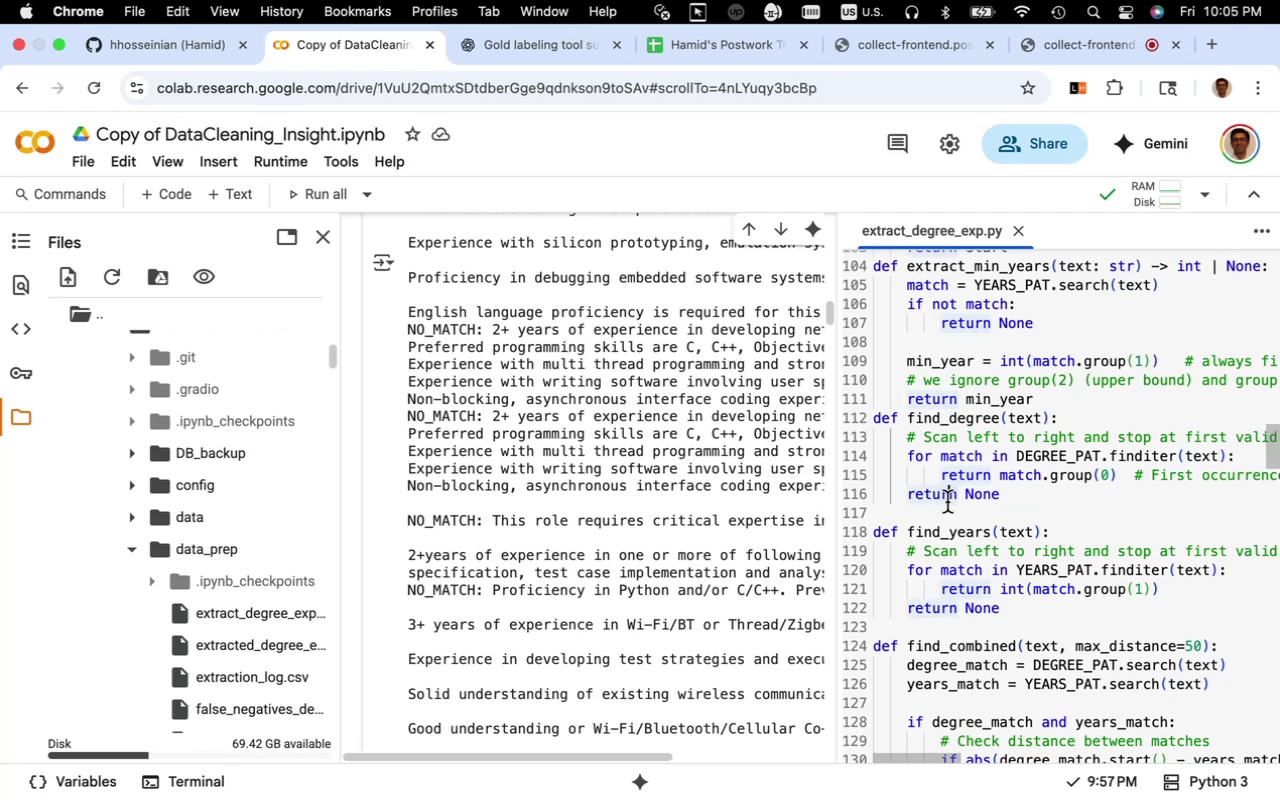 
key(Meta+Z)
 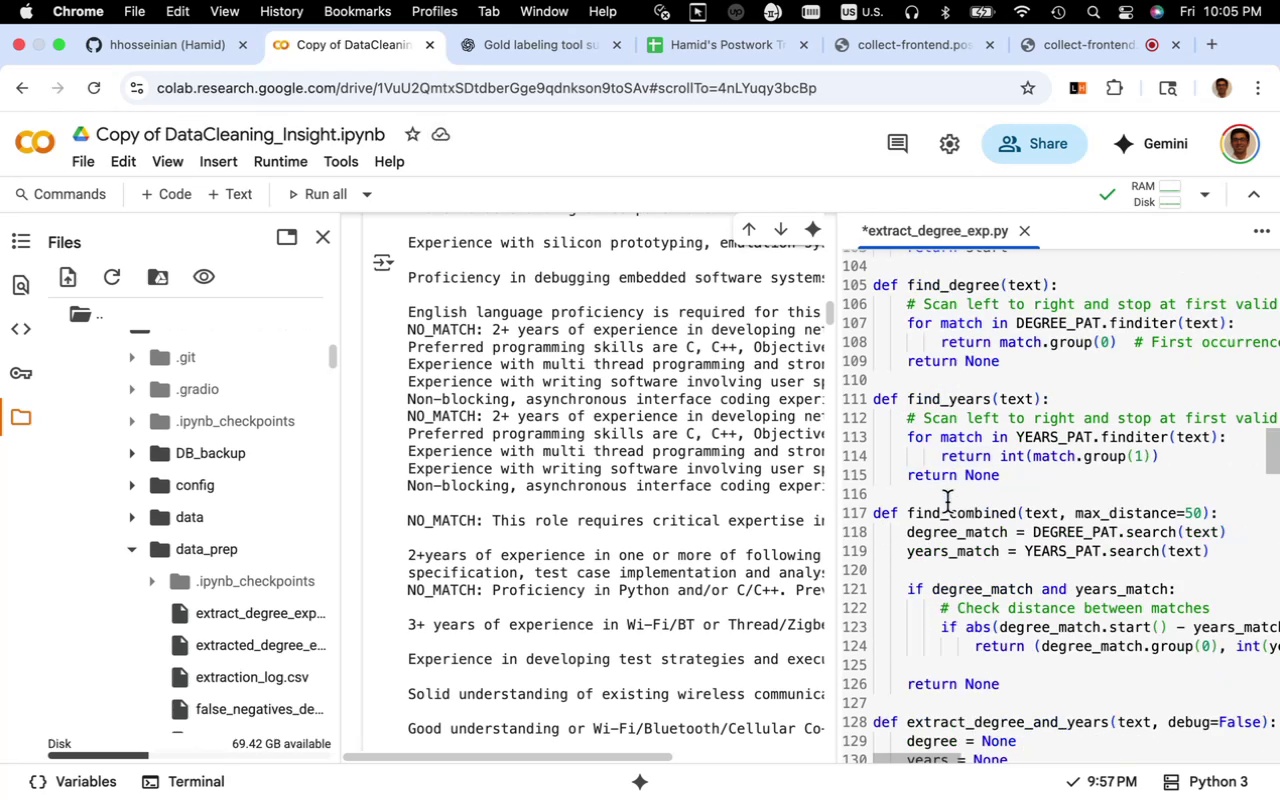 
scroll: coordinate [961, 554], scroll_direction: up, amount: 2.0
 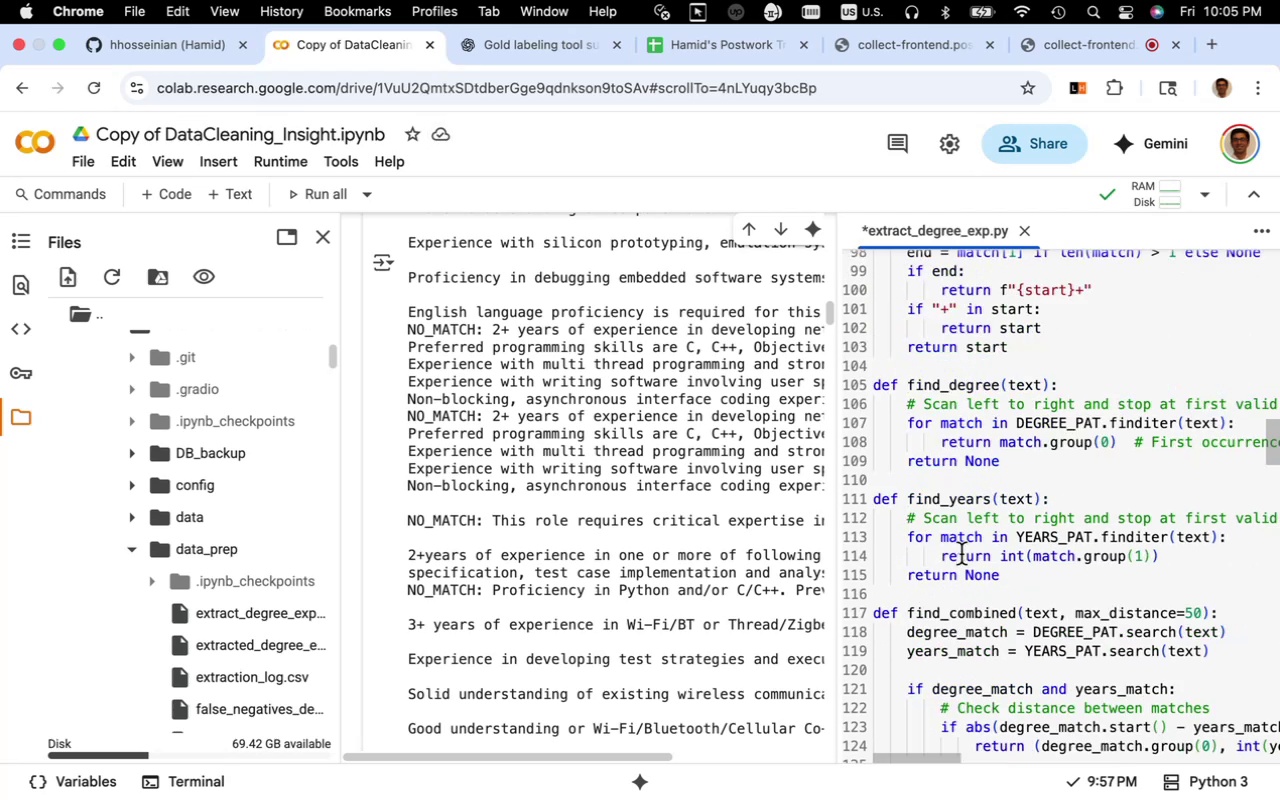 
scroll: coordinate [961, 554], scroll_direction: down, amount: 2.0
 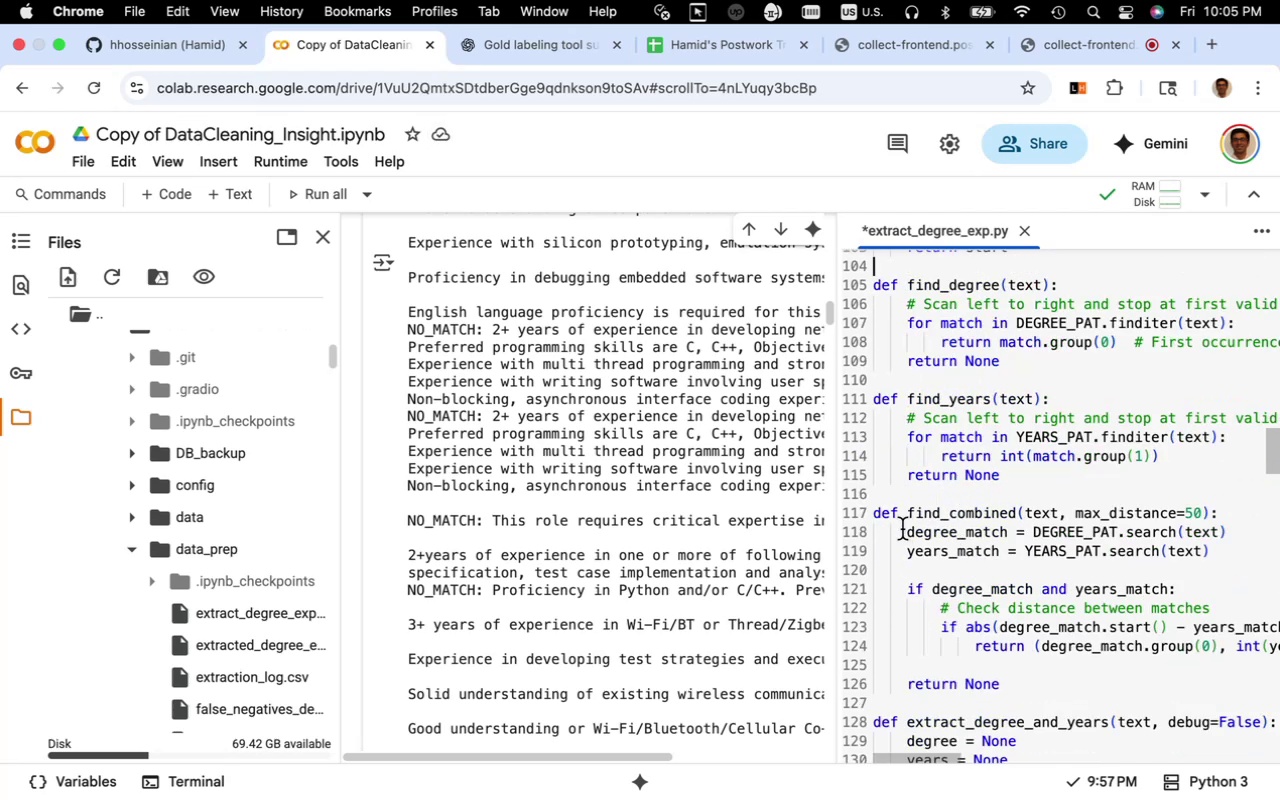 
mouse_move([949, 523])
 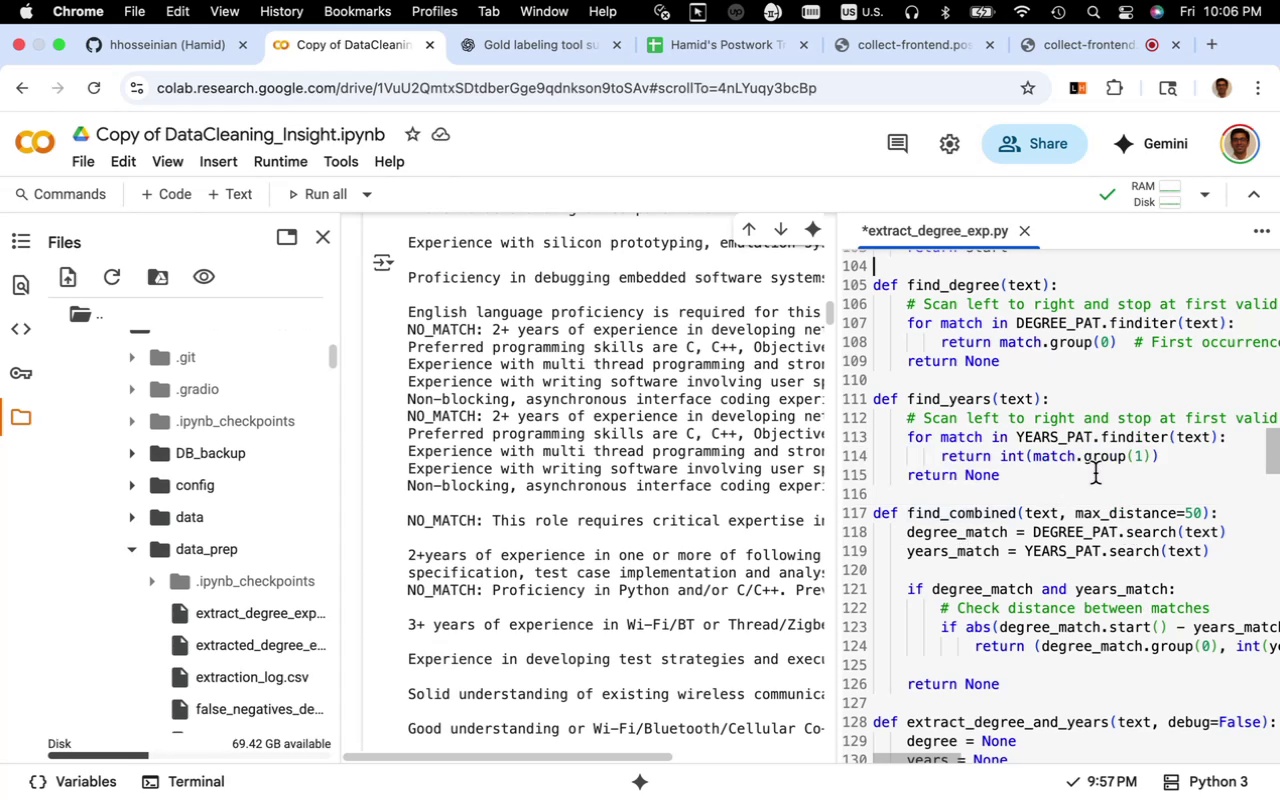 
left_click([1089, 458])
 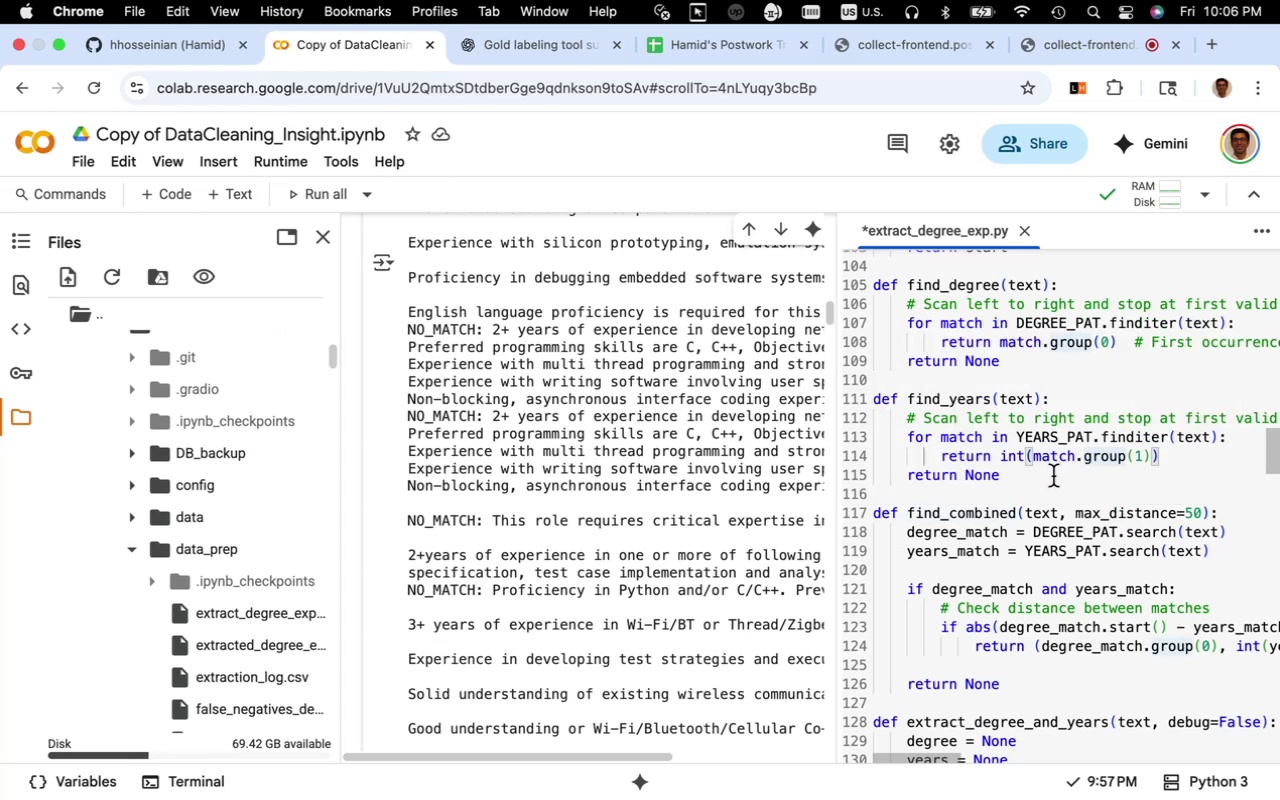 
wait(5.14)
 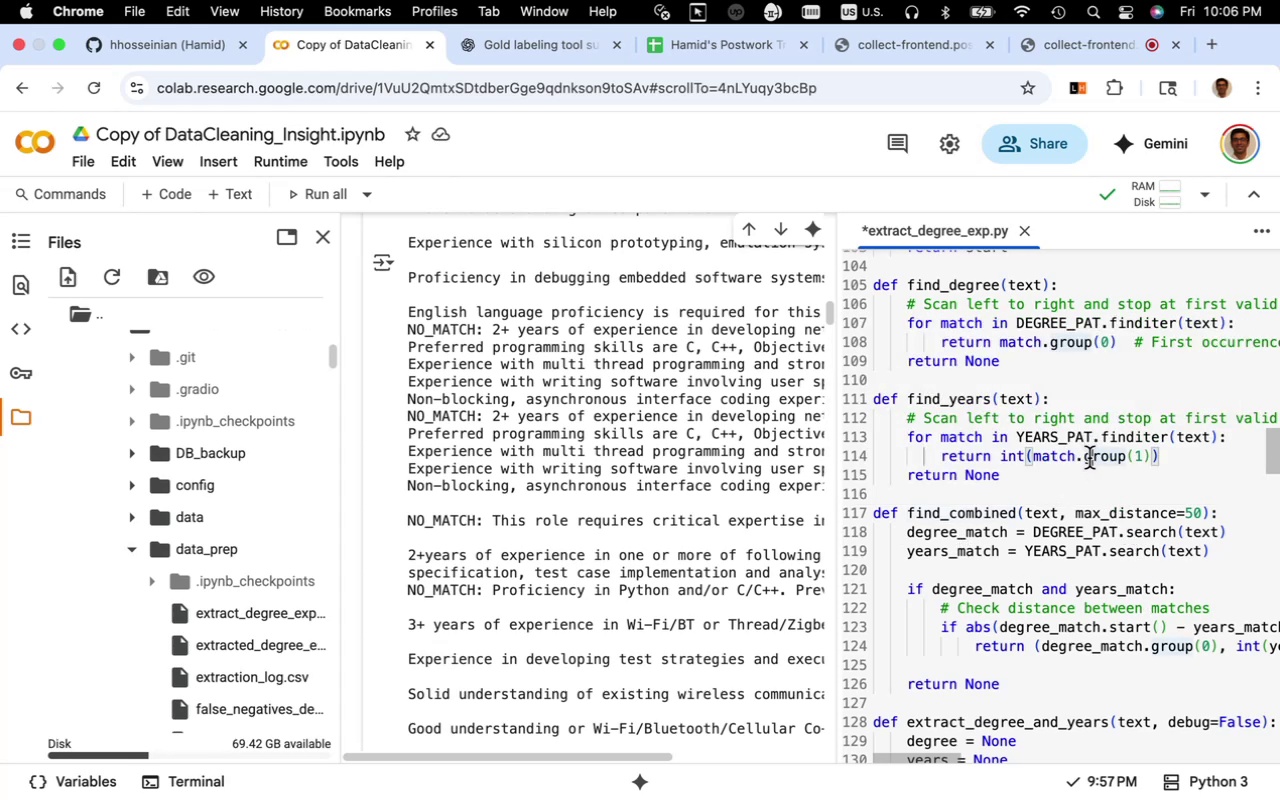 
left_click([1137, 461])
 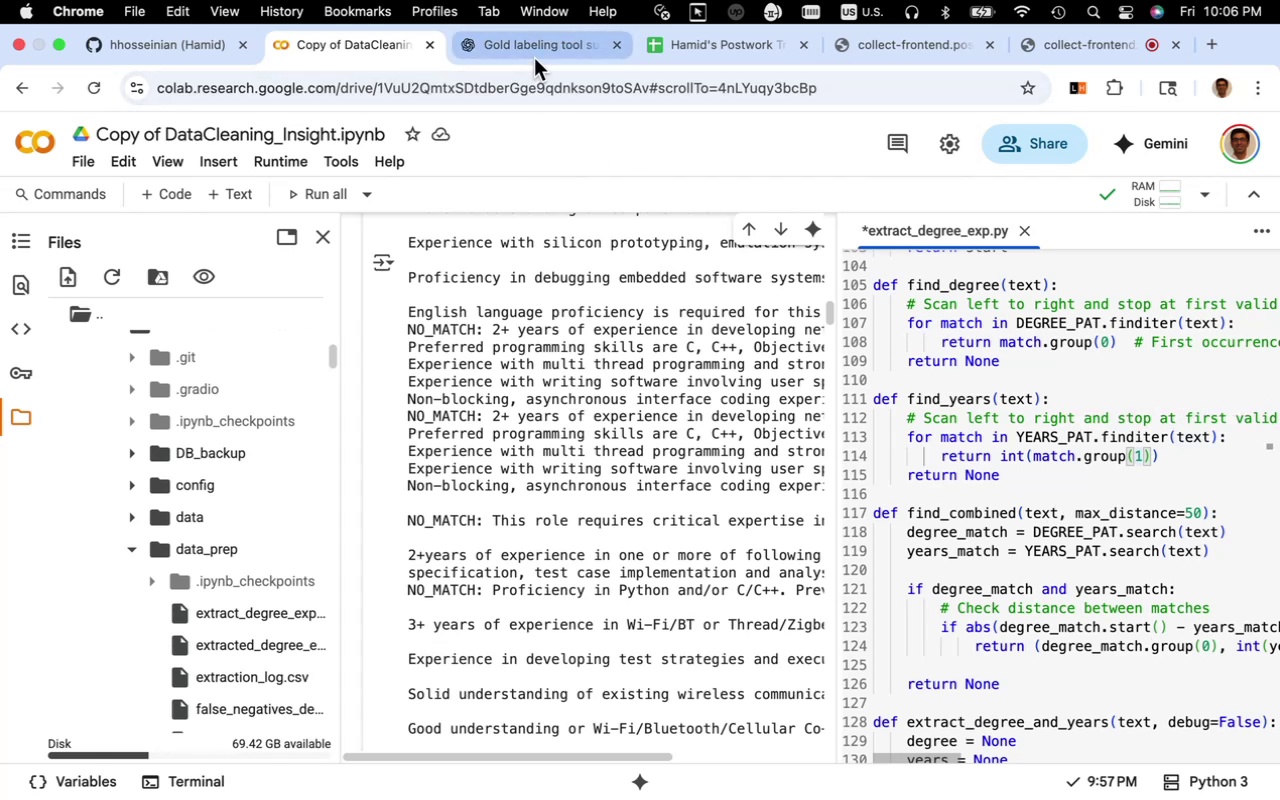 
wait(7.66)
 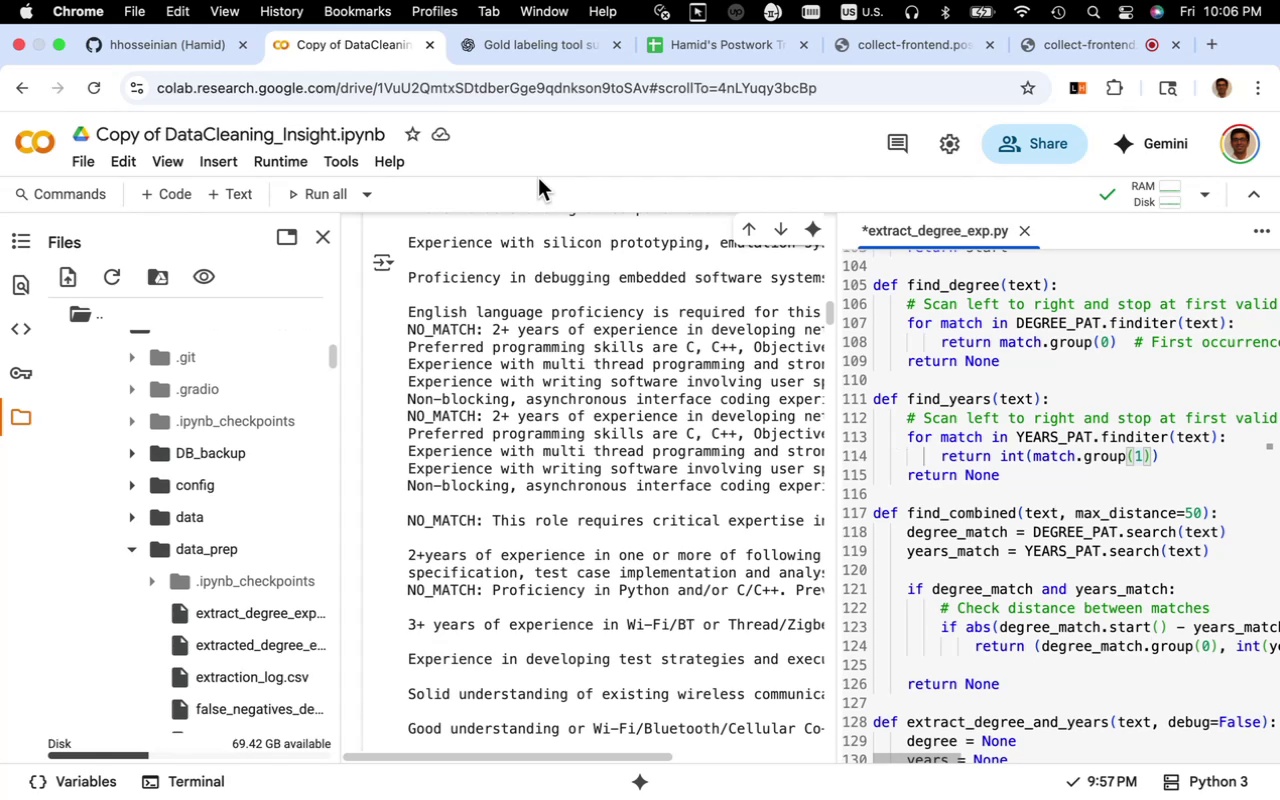 
left_click([534, 58])
 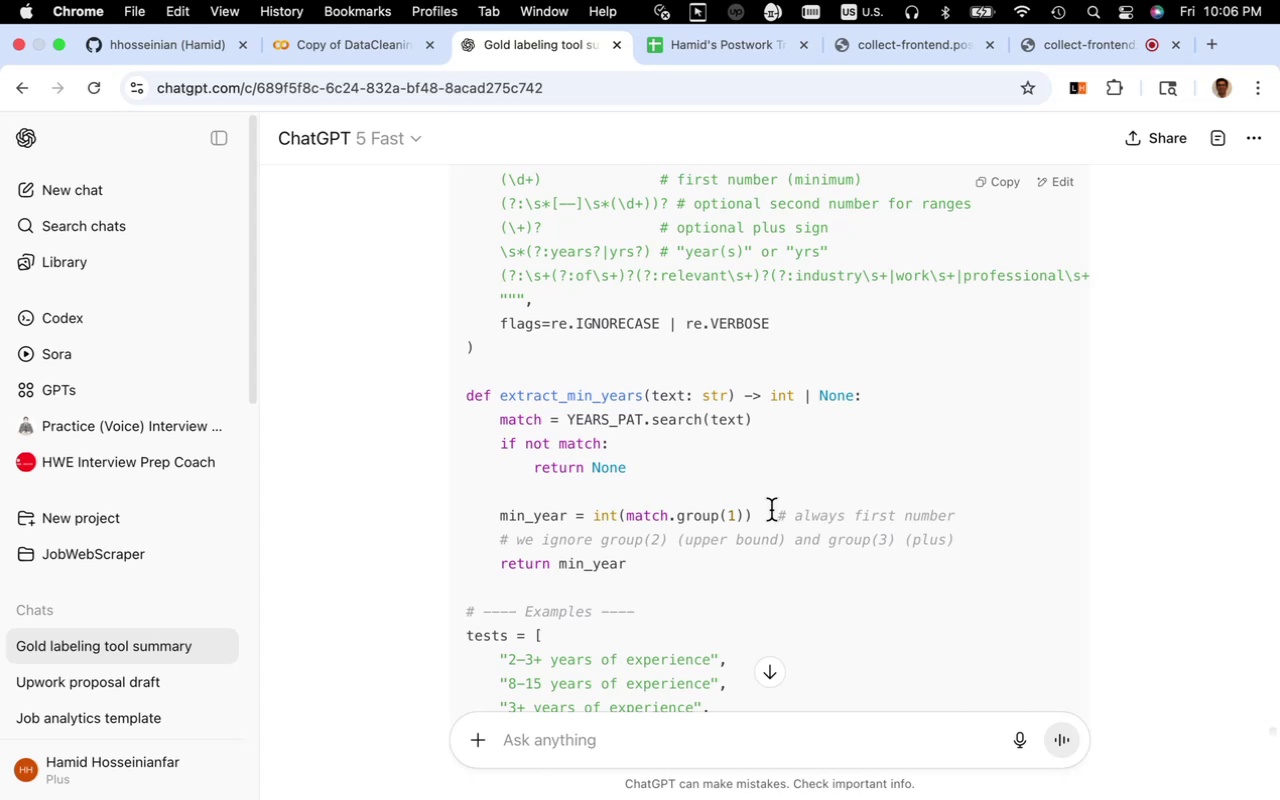 
wait(6.55)
 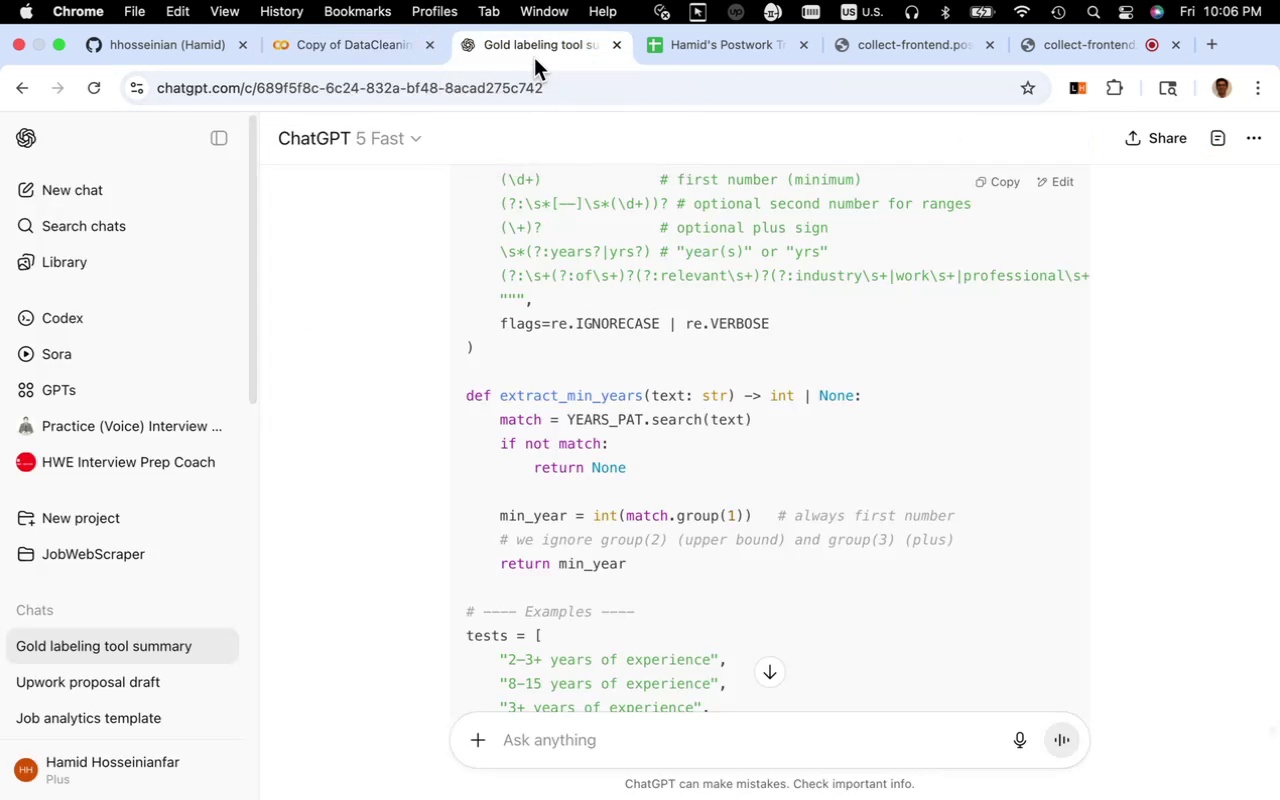 
left_click([395, 55])
 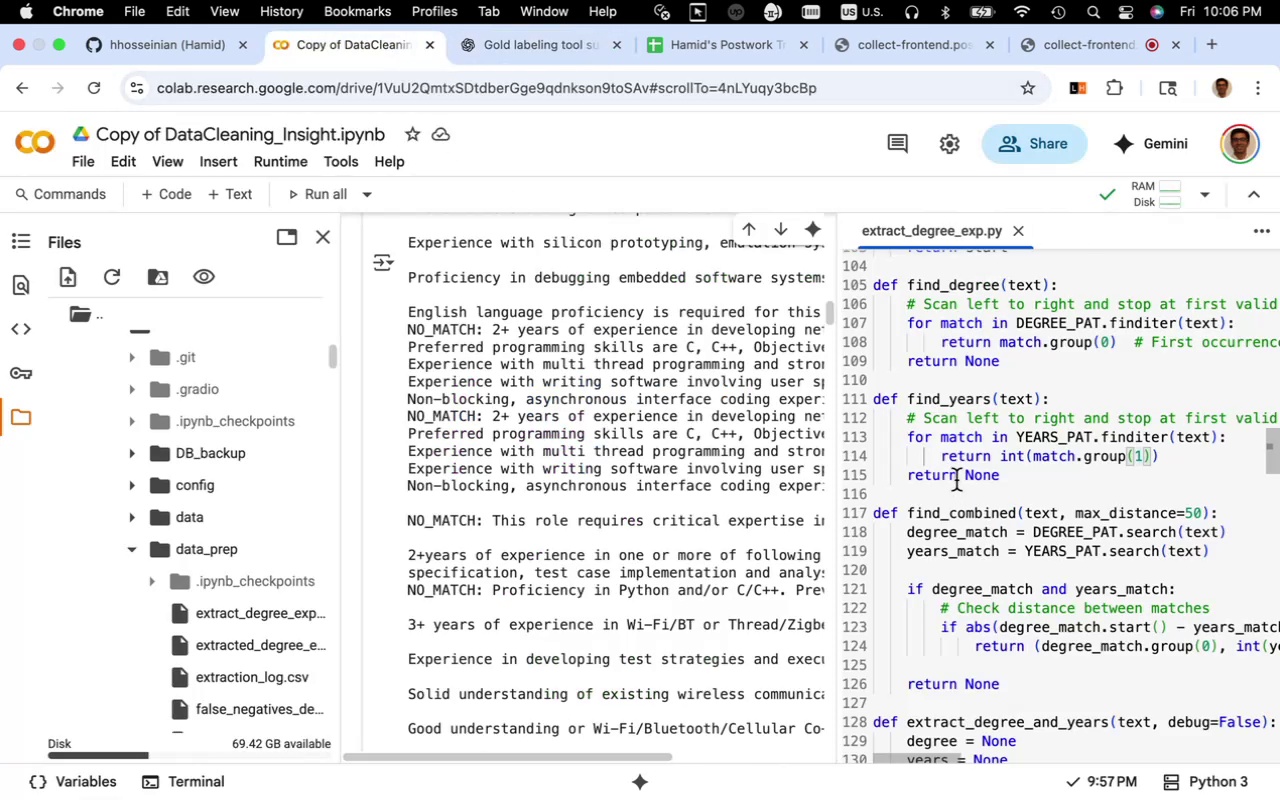 
left_click([956, 479])
 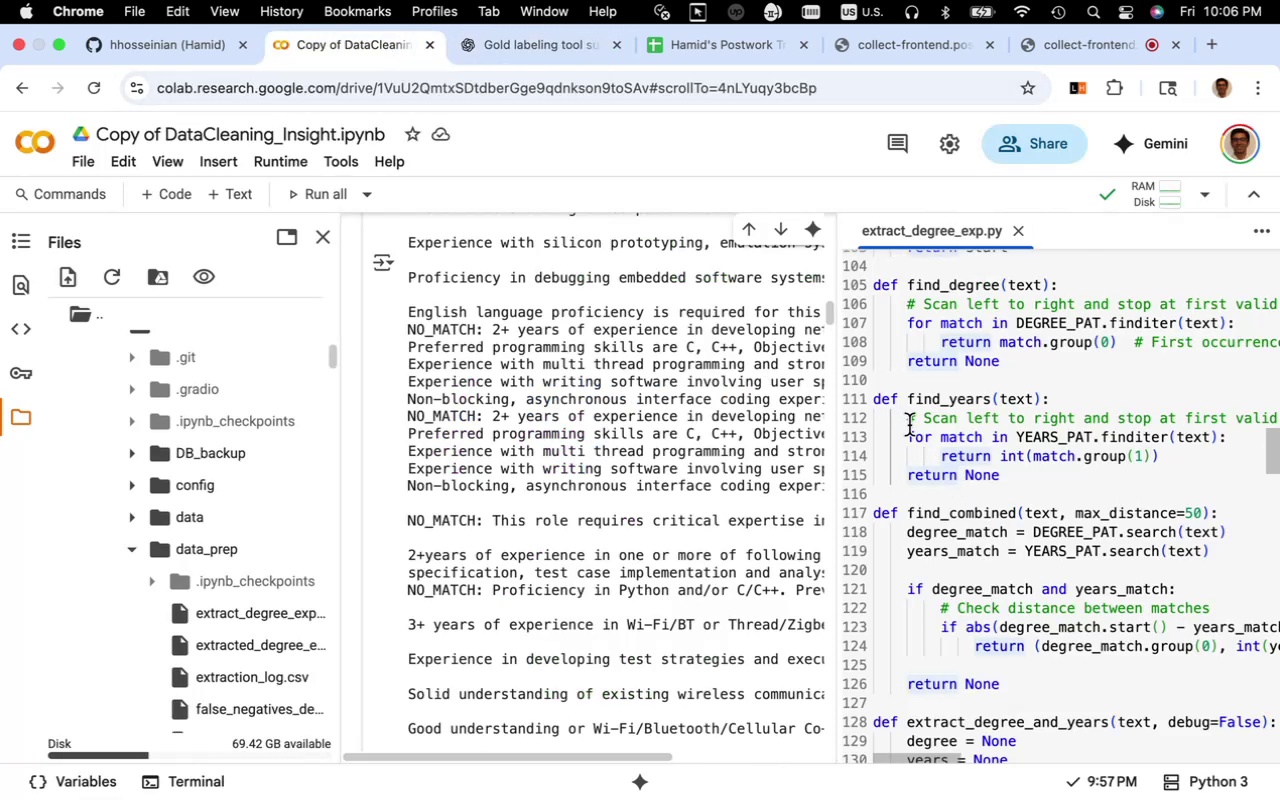 
key(Meta+S)
 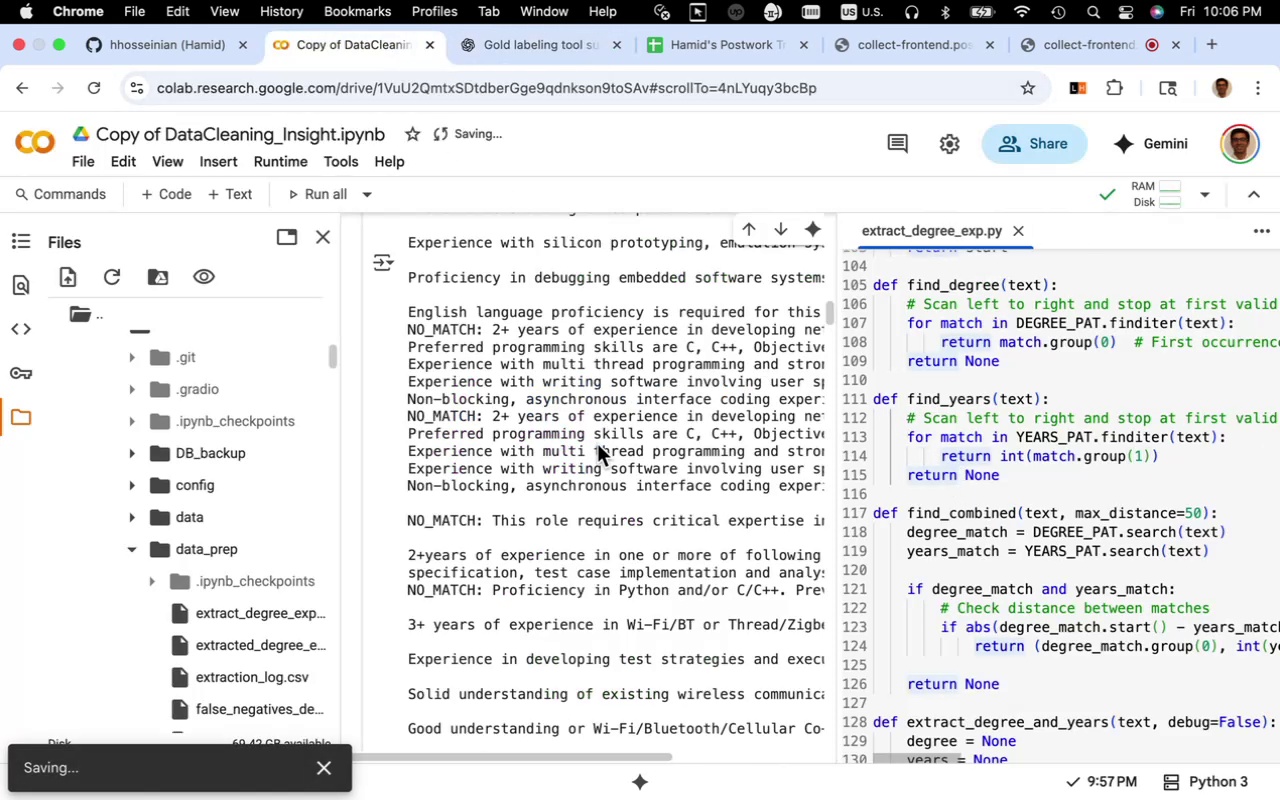 
scroll: coordinate [600, 440], scroll_direction: up, amount: 30.0
 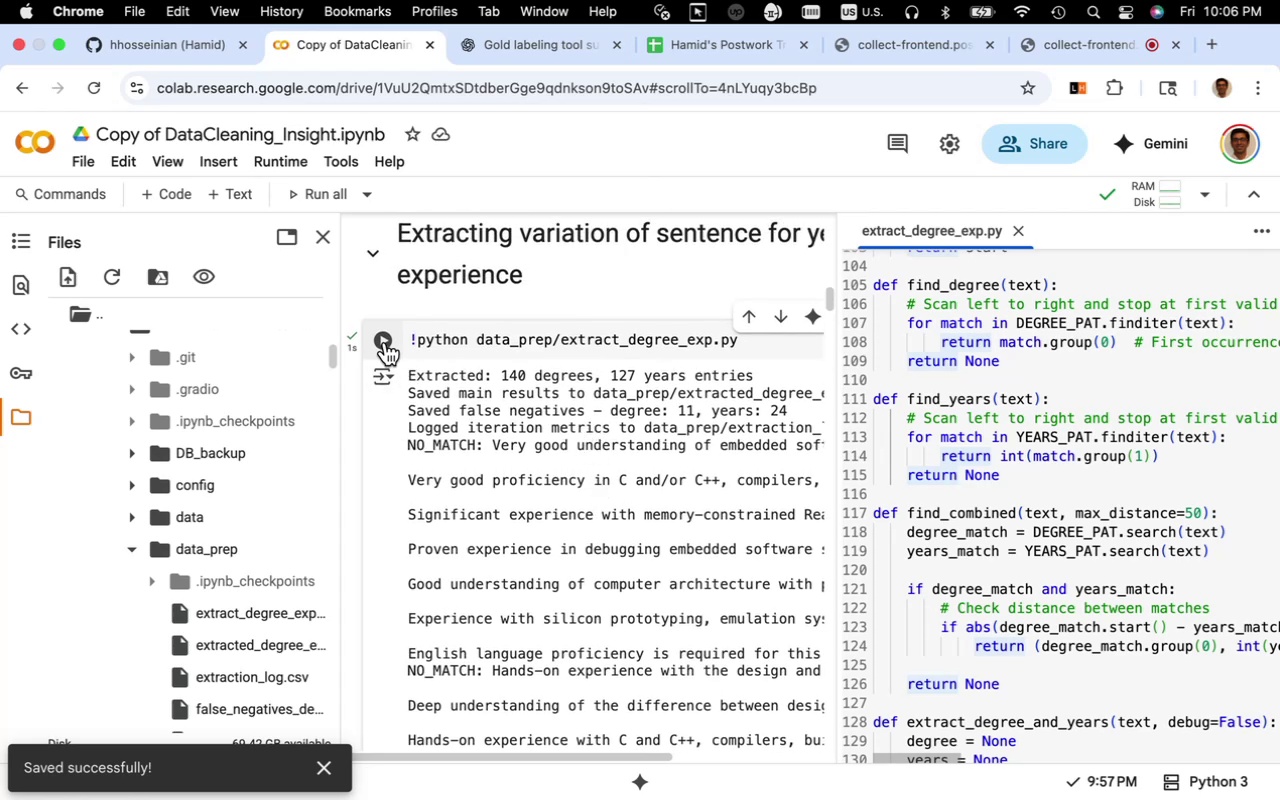 
left_click([385, 341])
 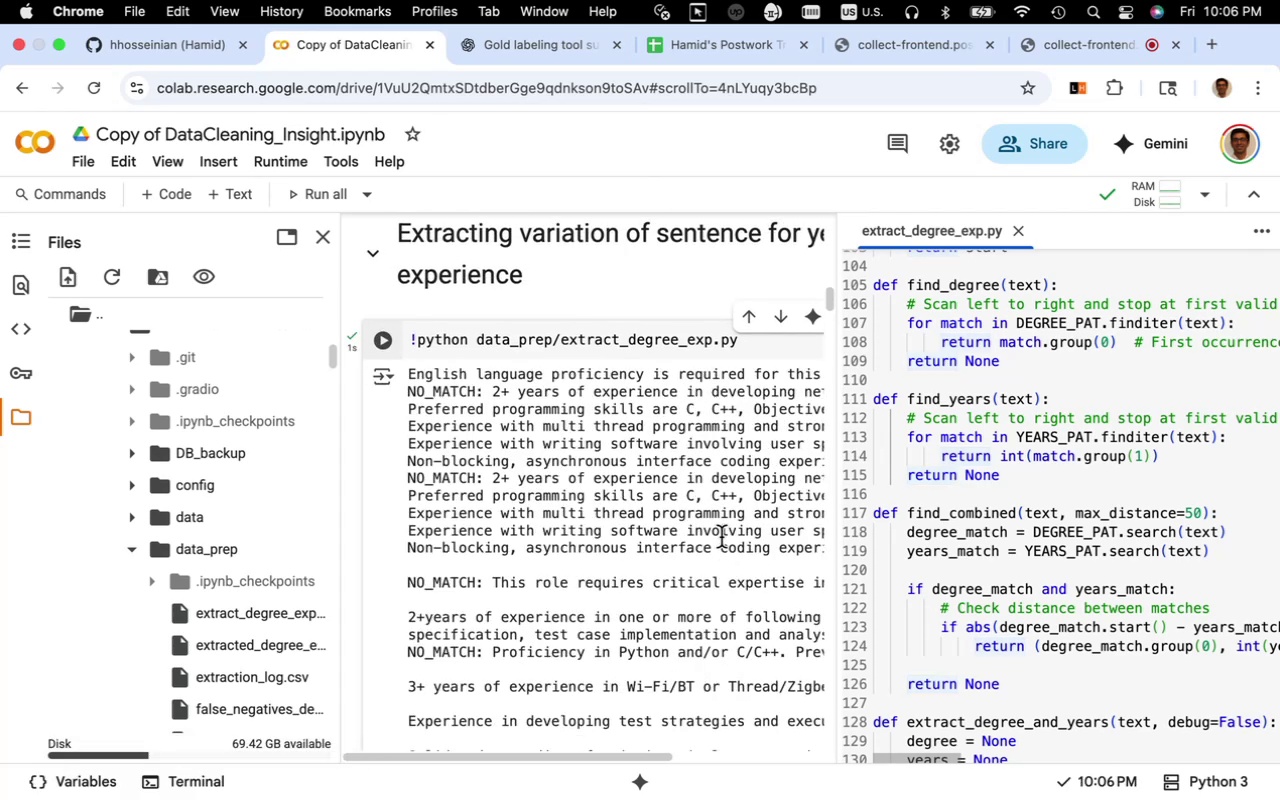 
scroll: coordinate [621, 551], scroll_direction: up, amount: 26.0
 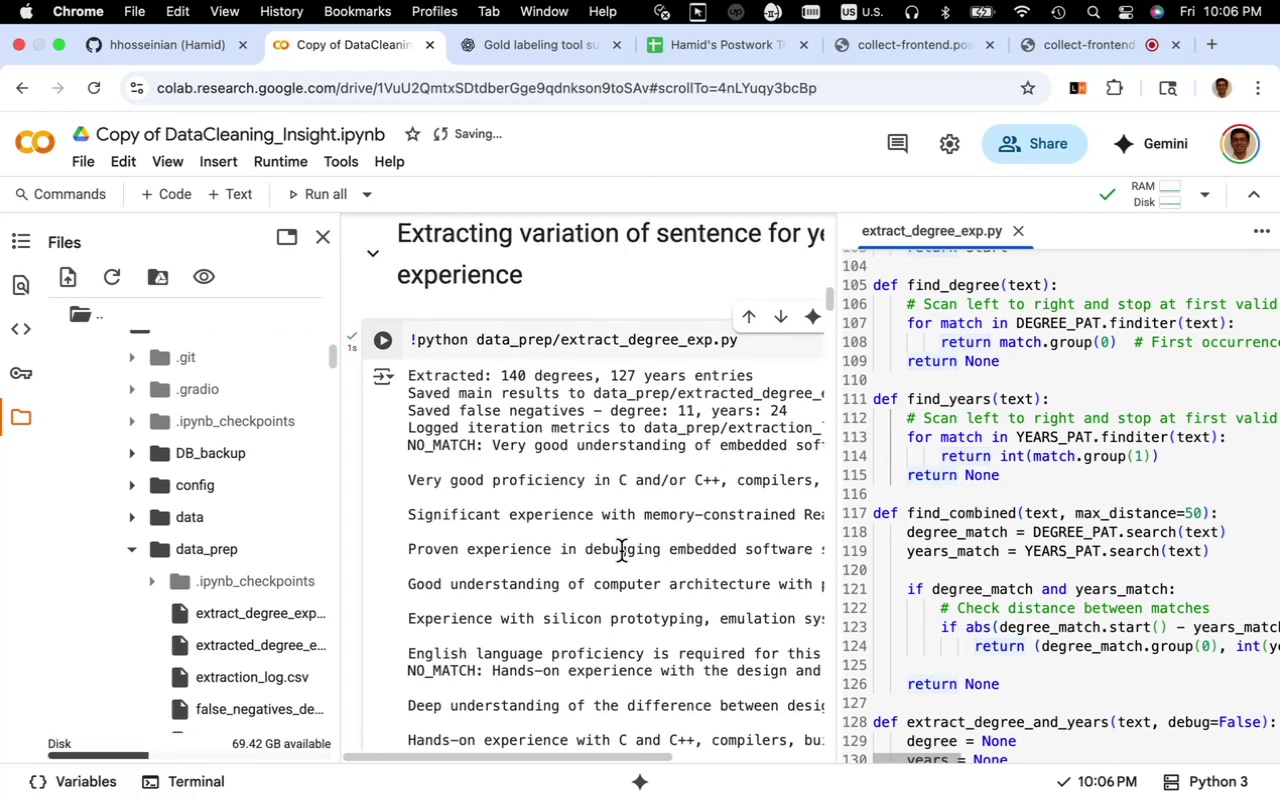 
scroll: coordinate [621, 552], scroll_direction: down, amount: 15.0
 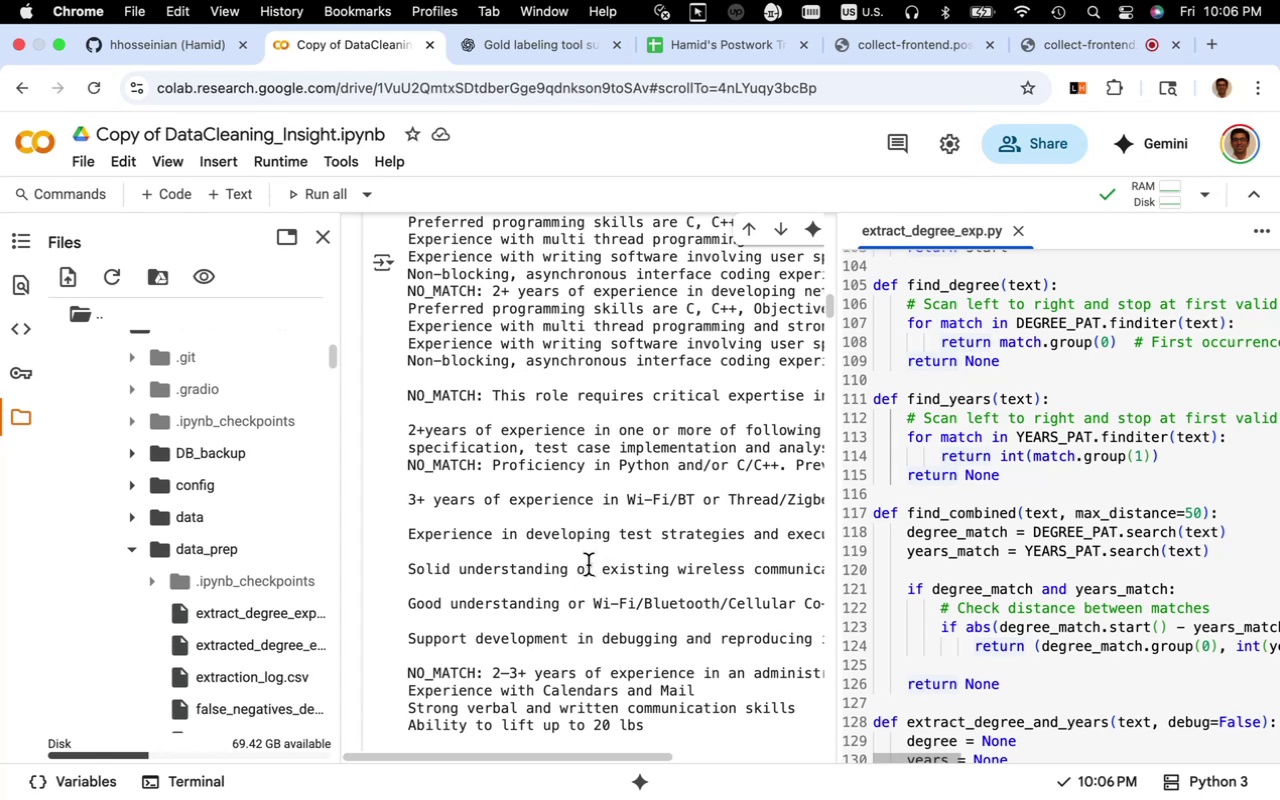 
wait(17.0)
 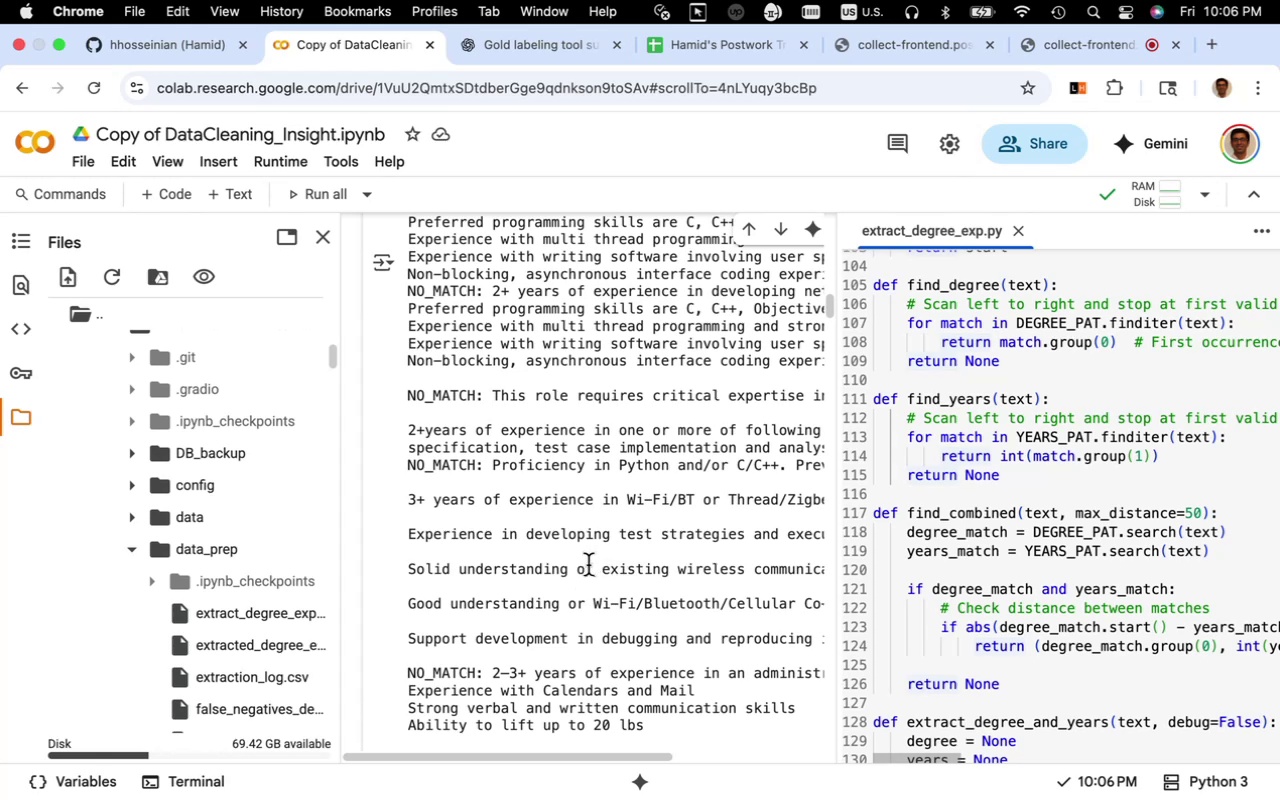 
left_click_drag(start_coordinate=[586, 434], to_coordinate=[409, 434])
 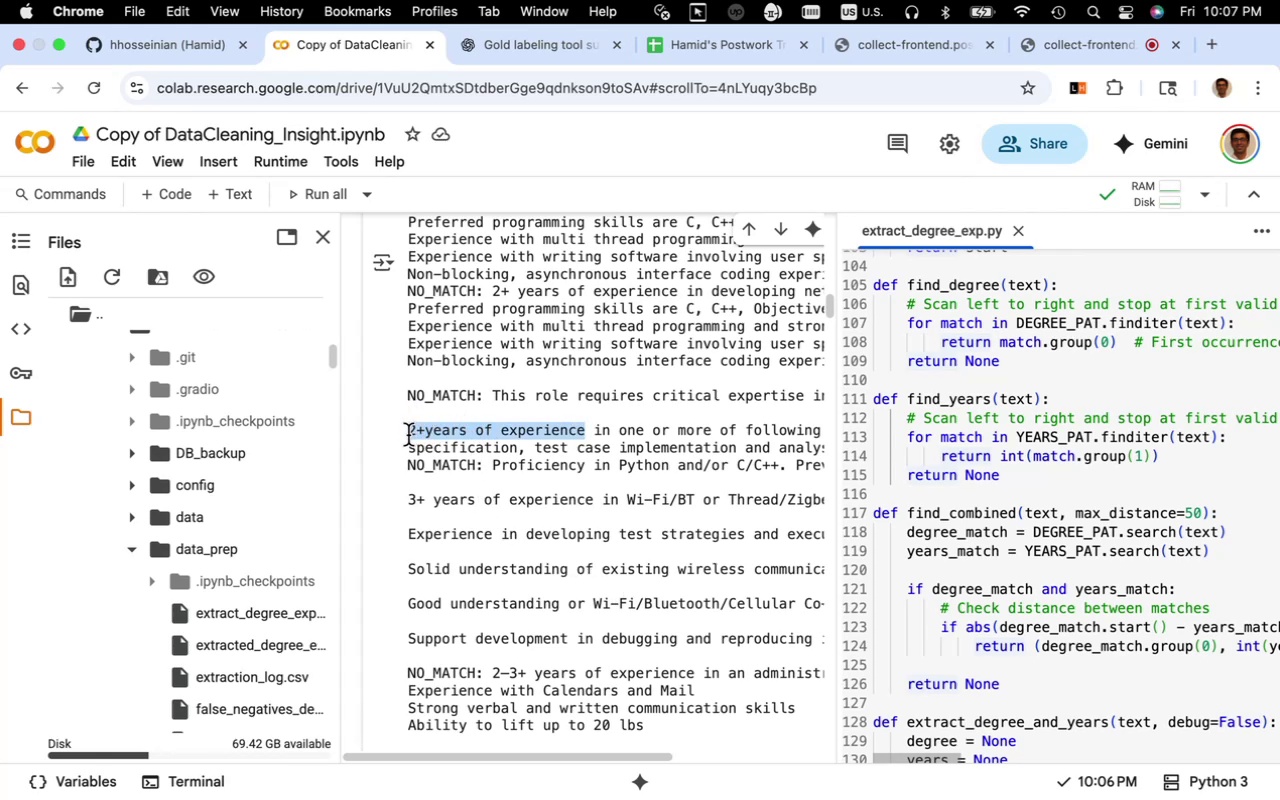 
key(Meta+C)
 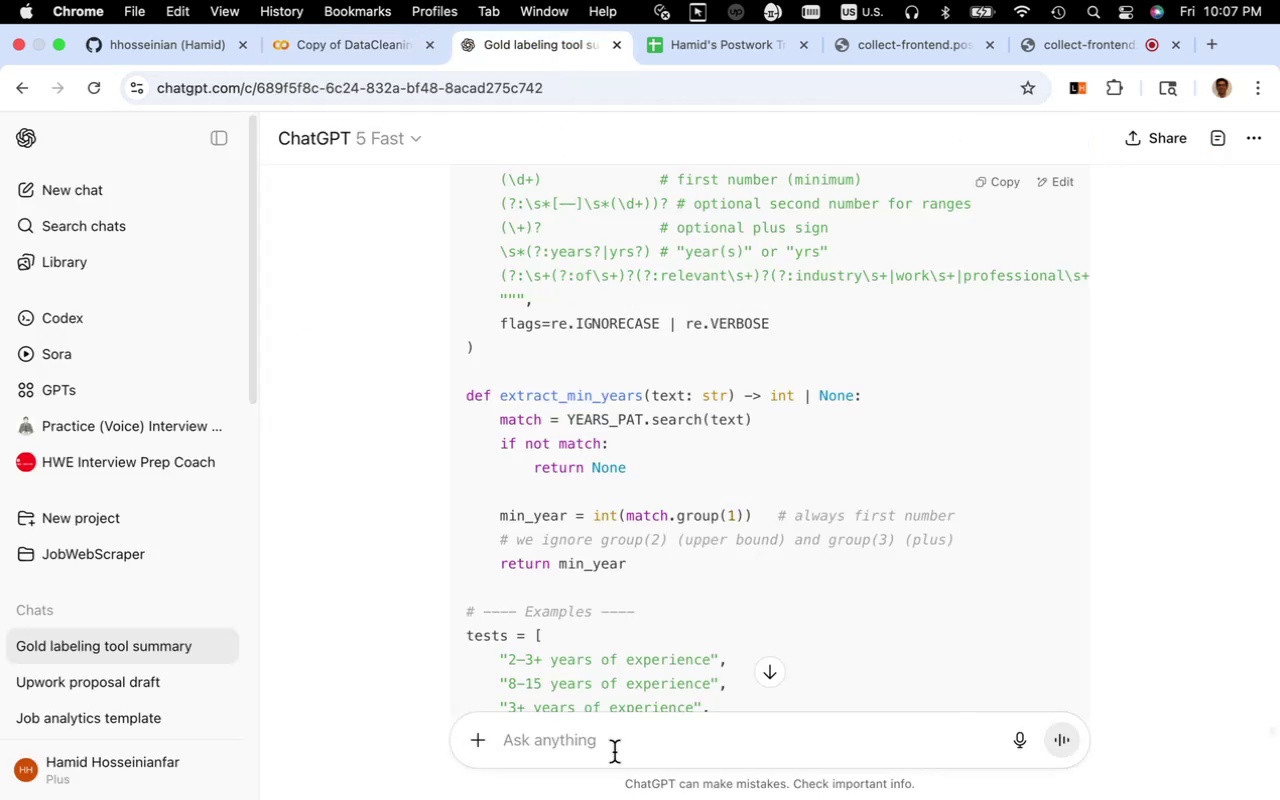 
left_click([609, 757])
 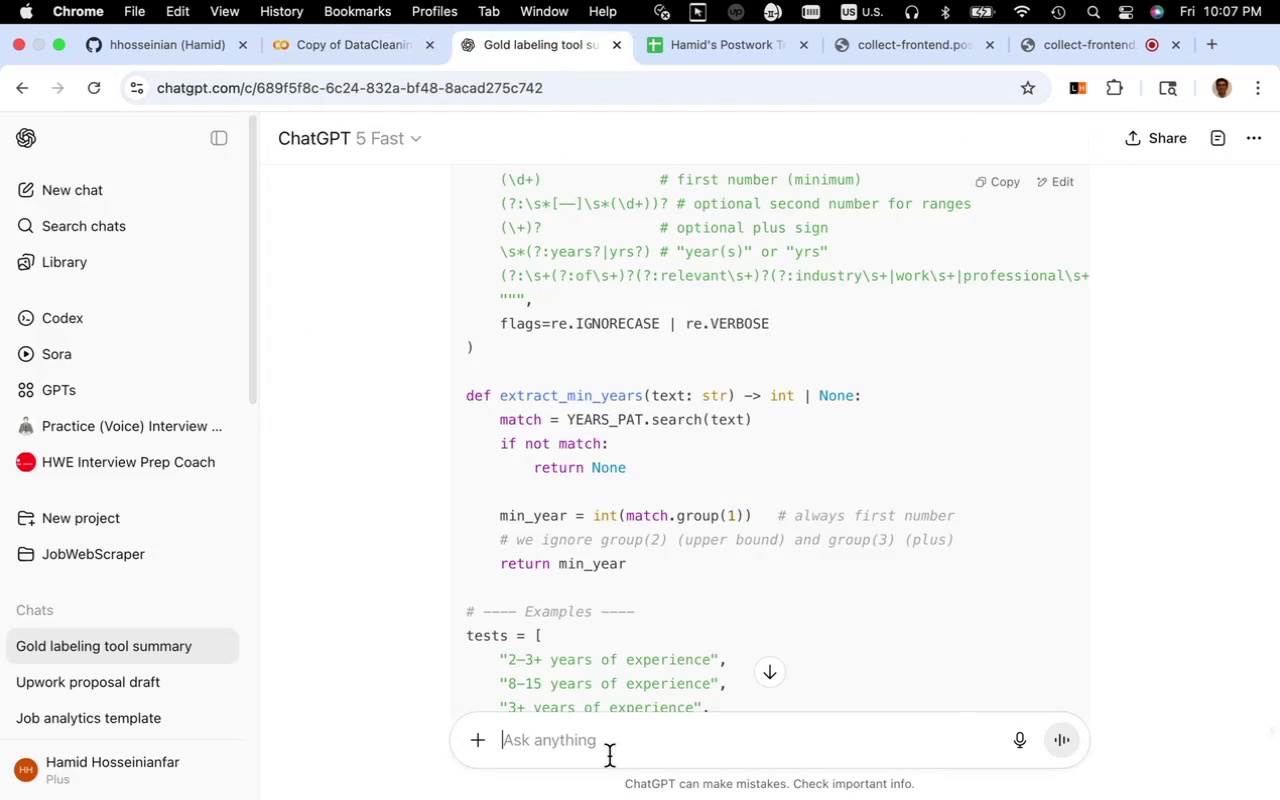 
key(Meta+CommandLeft)
 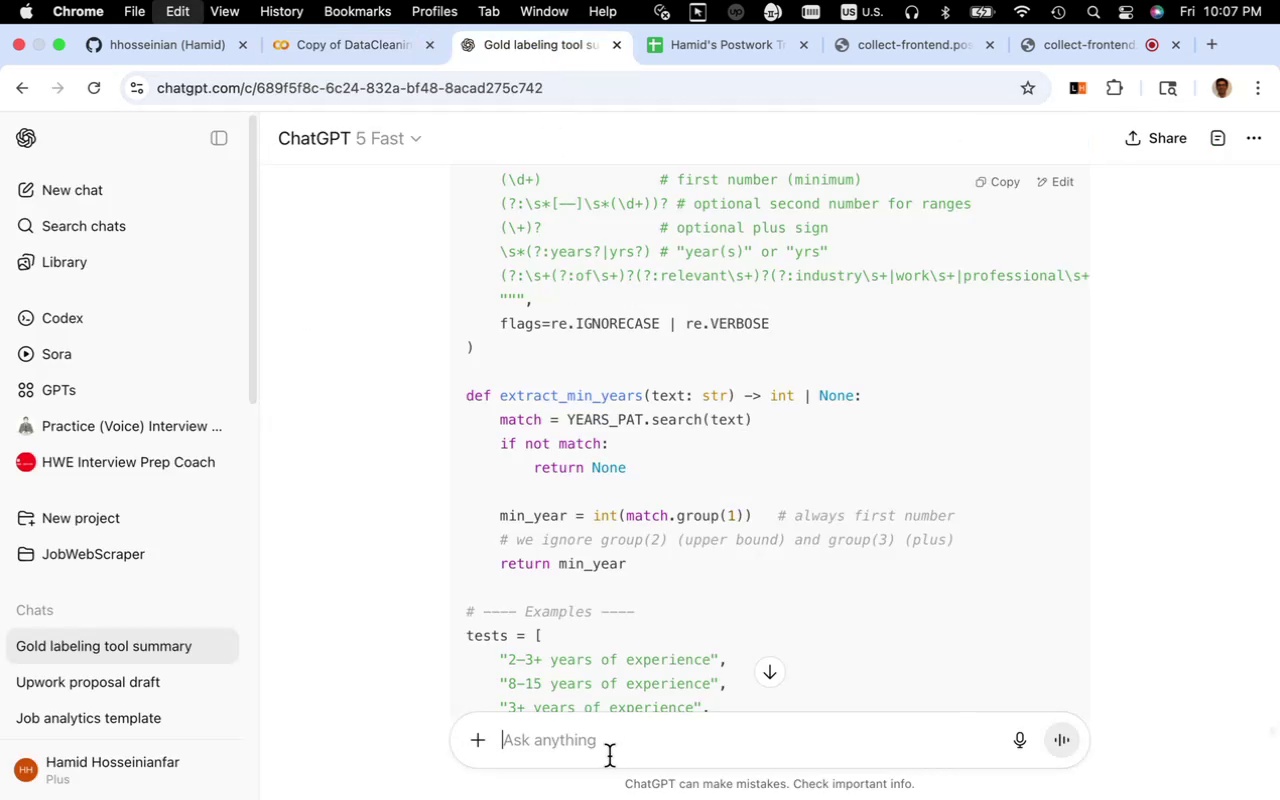 
key(Meta+V)
 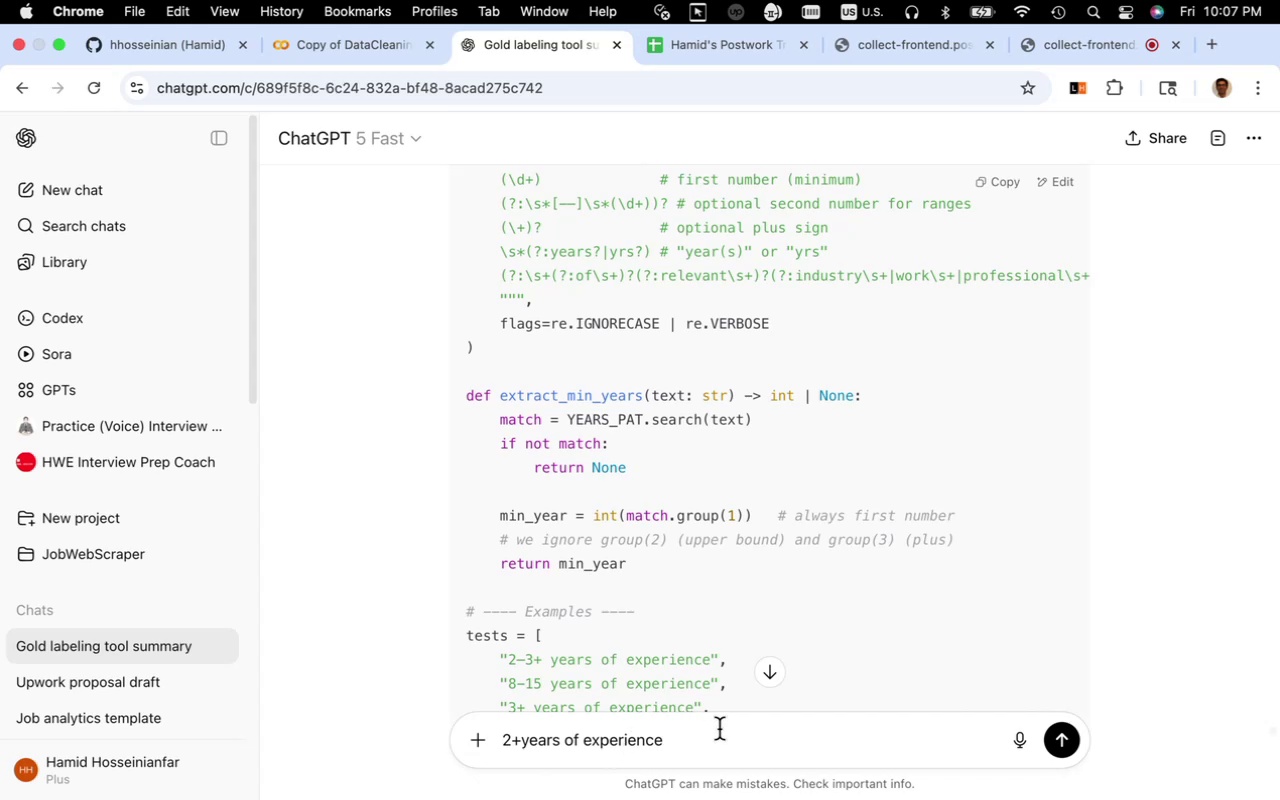 
key(Comma)
 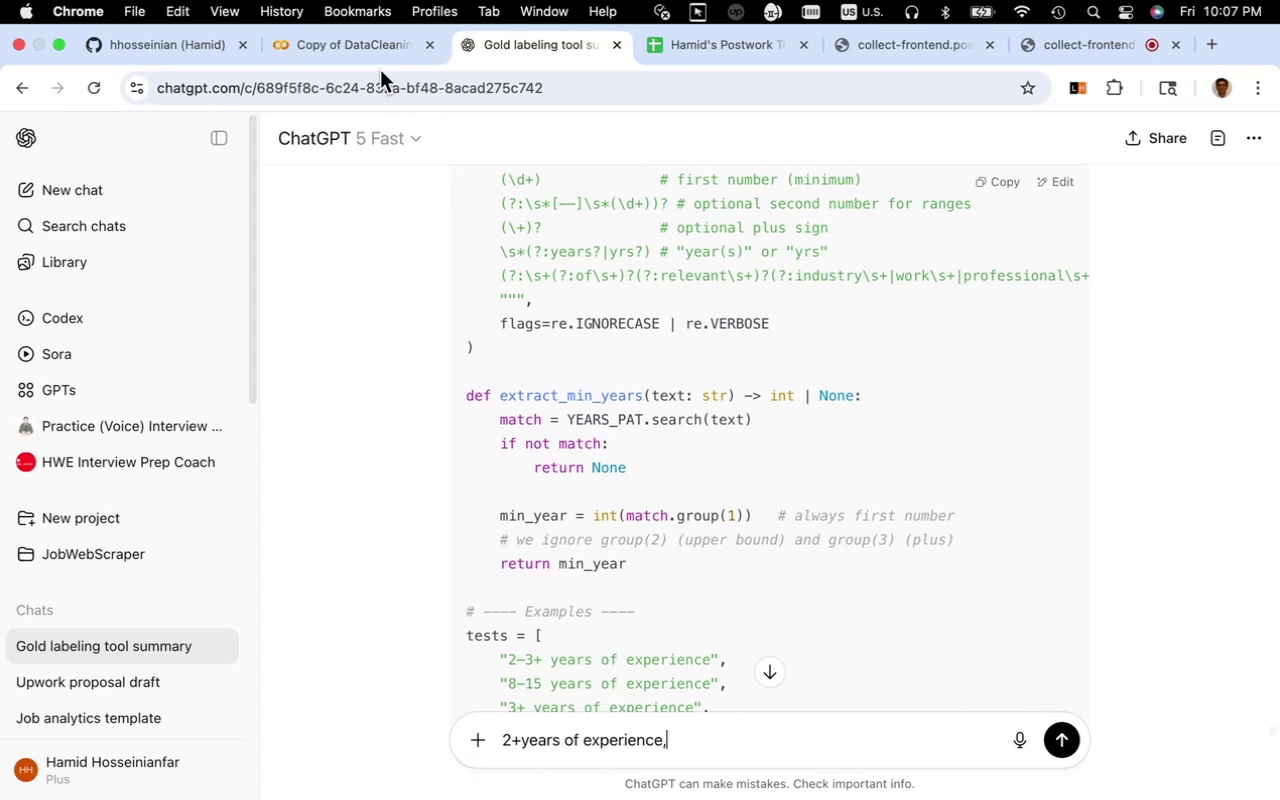 
left_click([367, 30])
 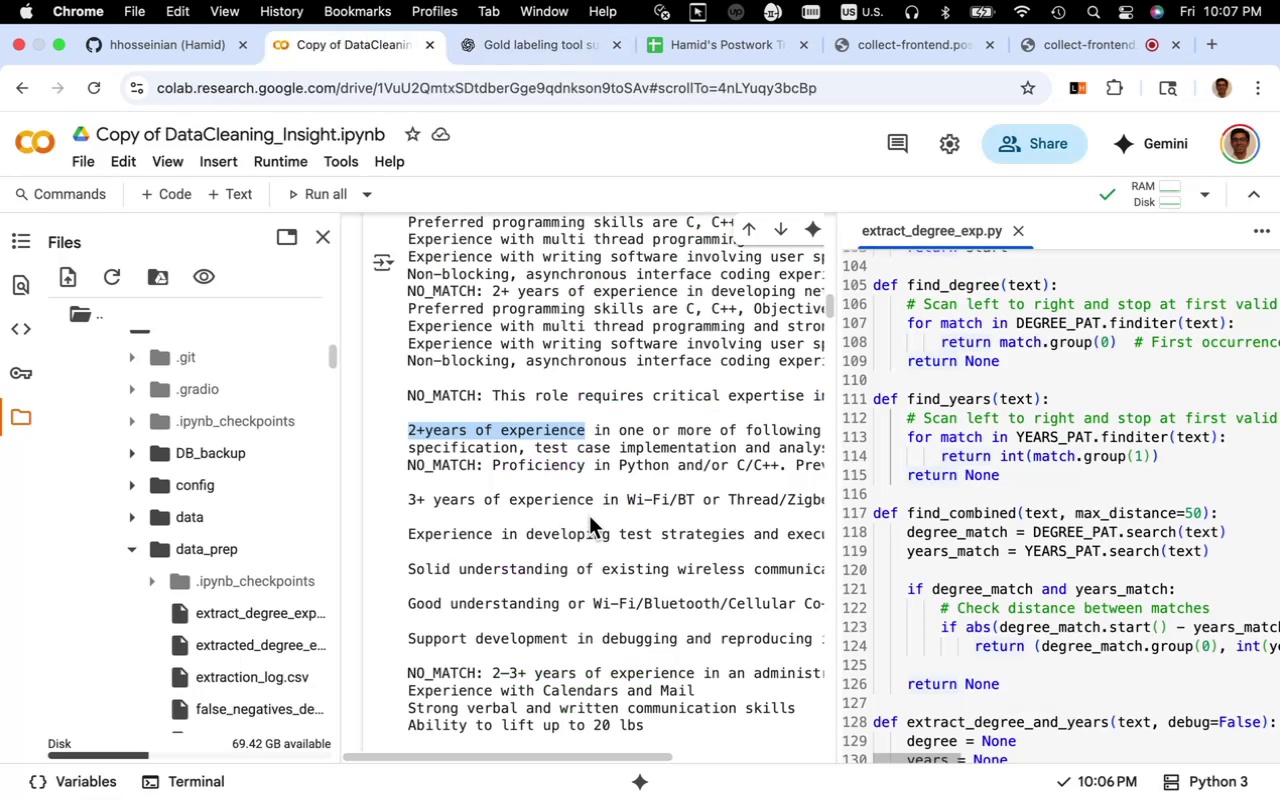 
left_click_drag(start_coordinate=[592, 500], to_coordinate=[412, 495])
 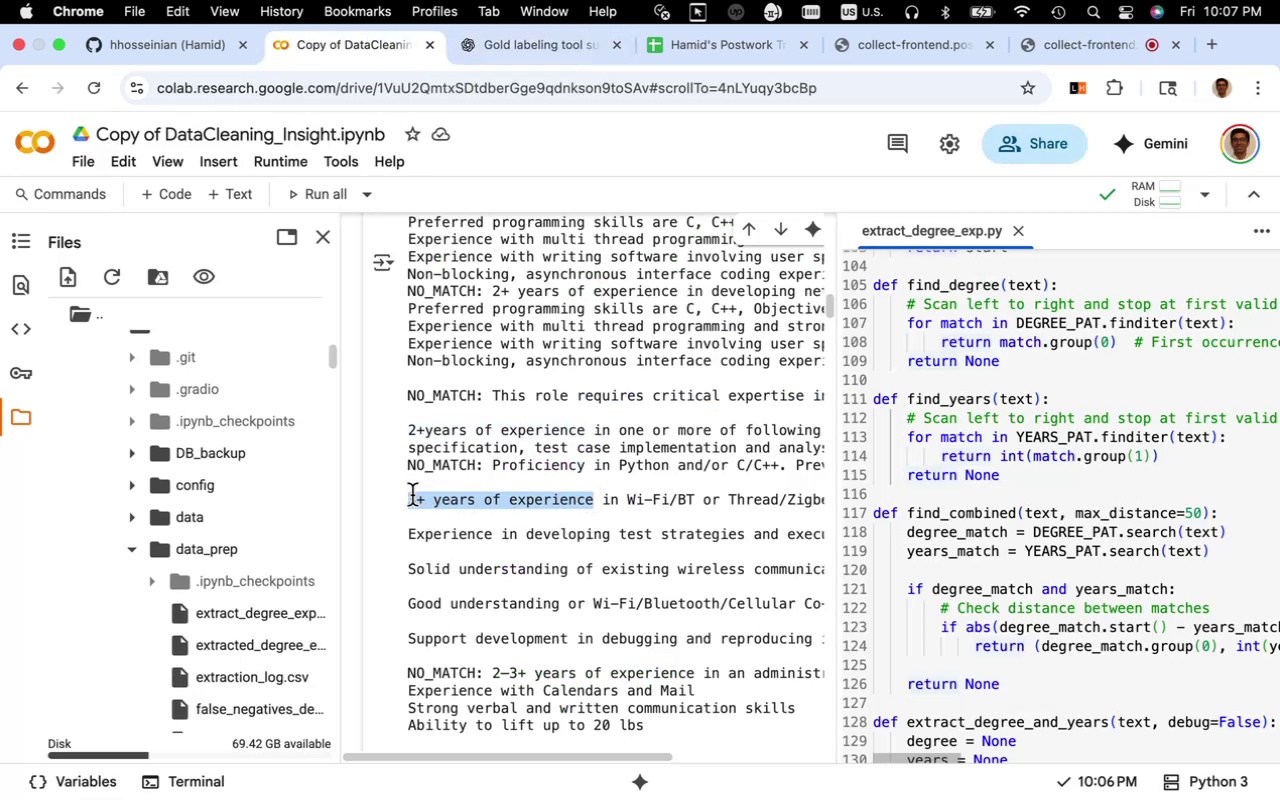 
key(Meta+C)
 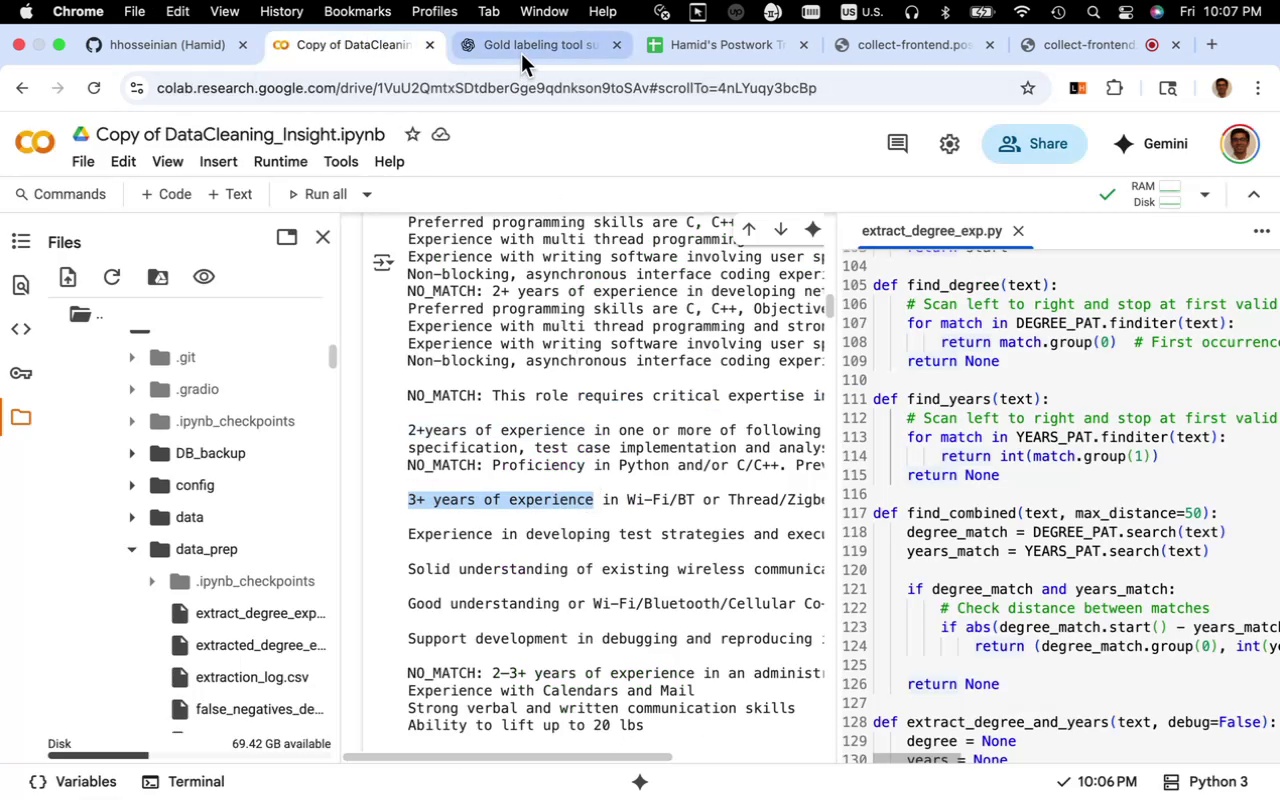 
left_click([522, 49])
 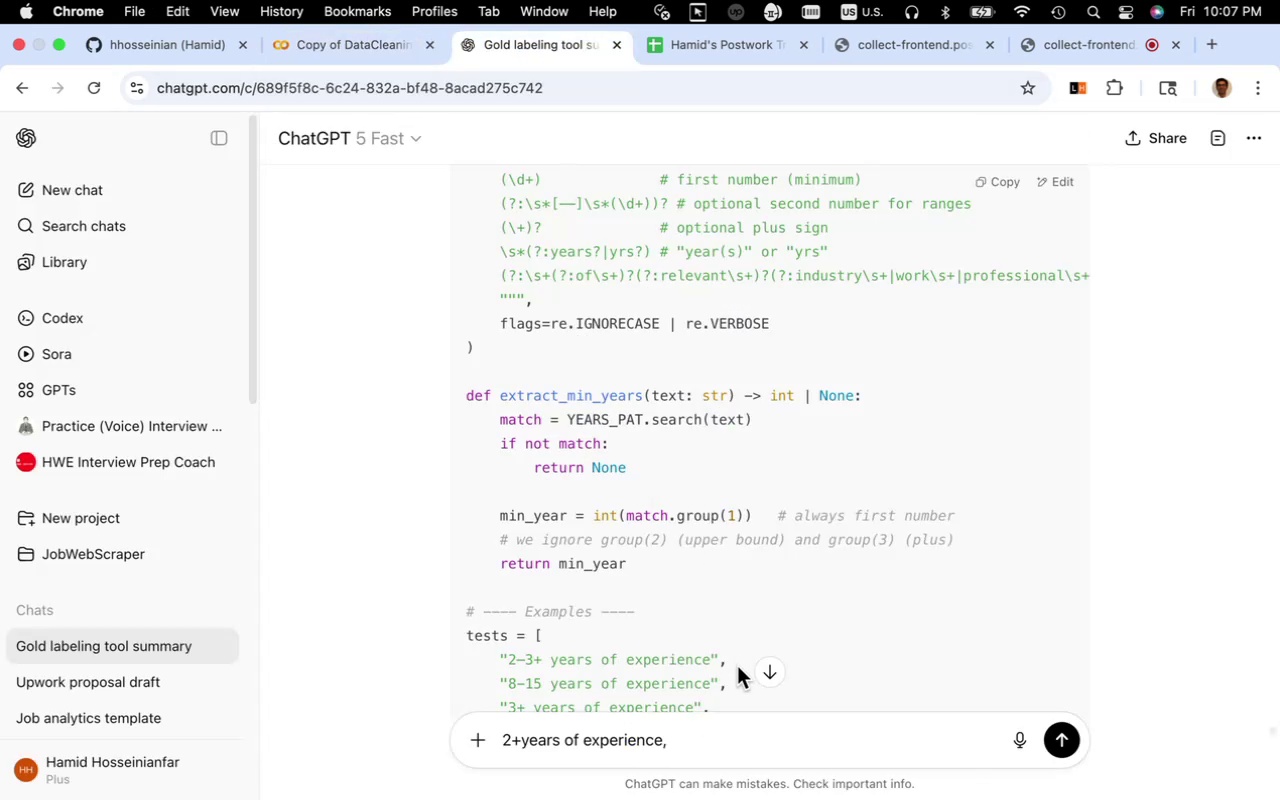 
key(Space)
 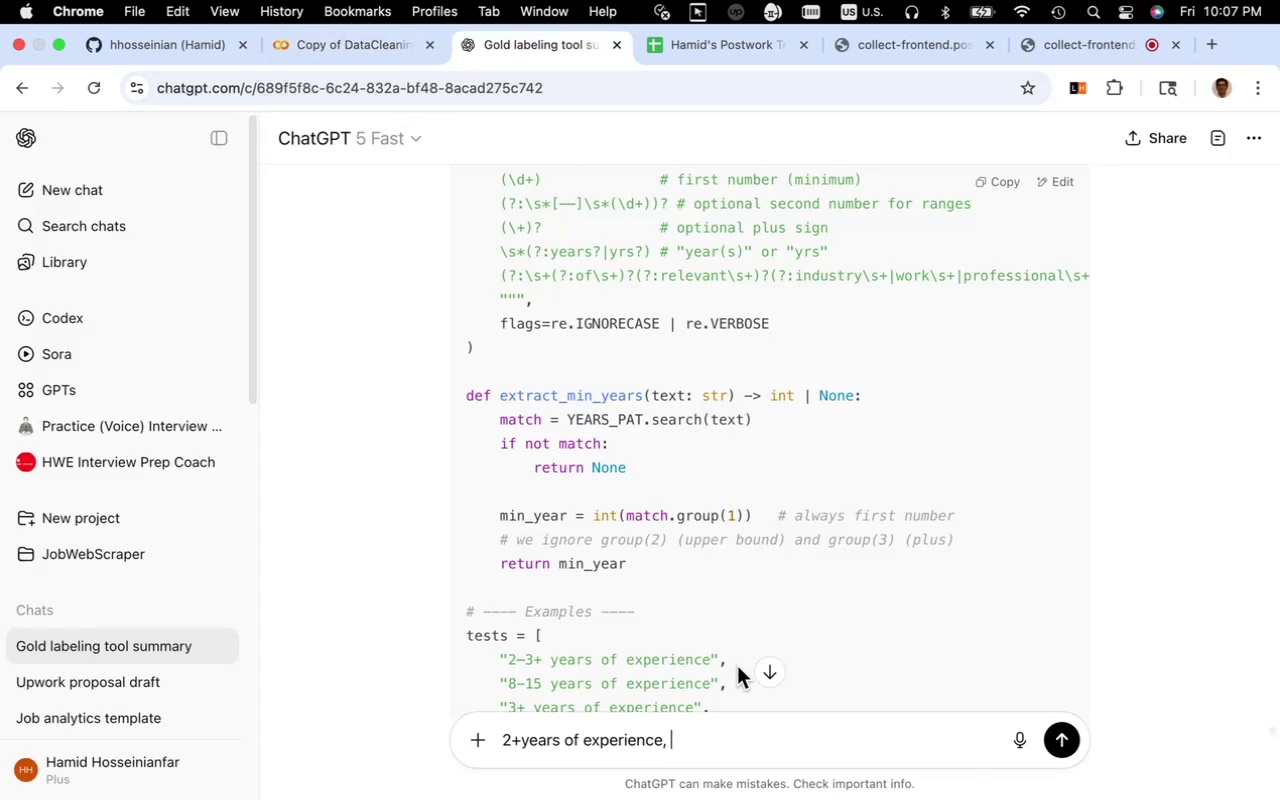 
key(Meta+CommandLeft)
 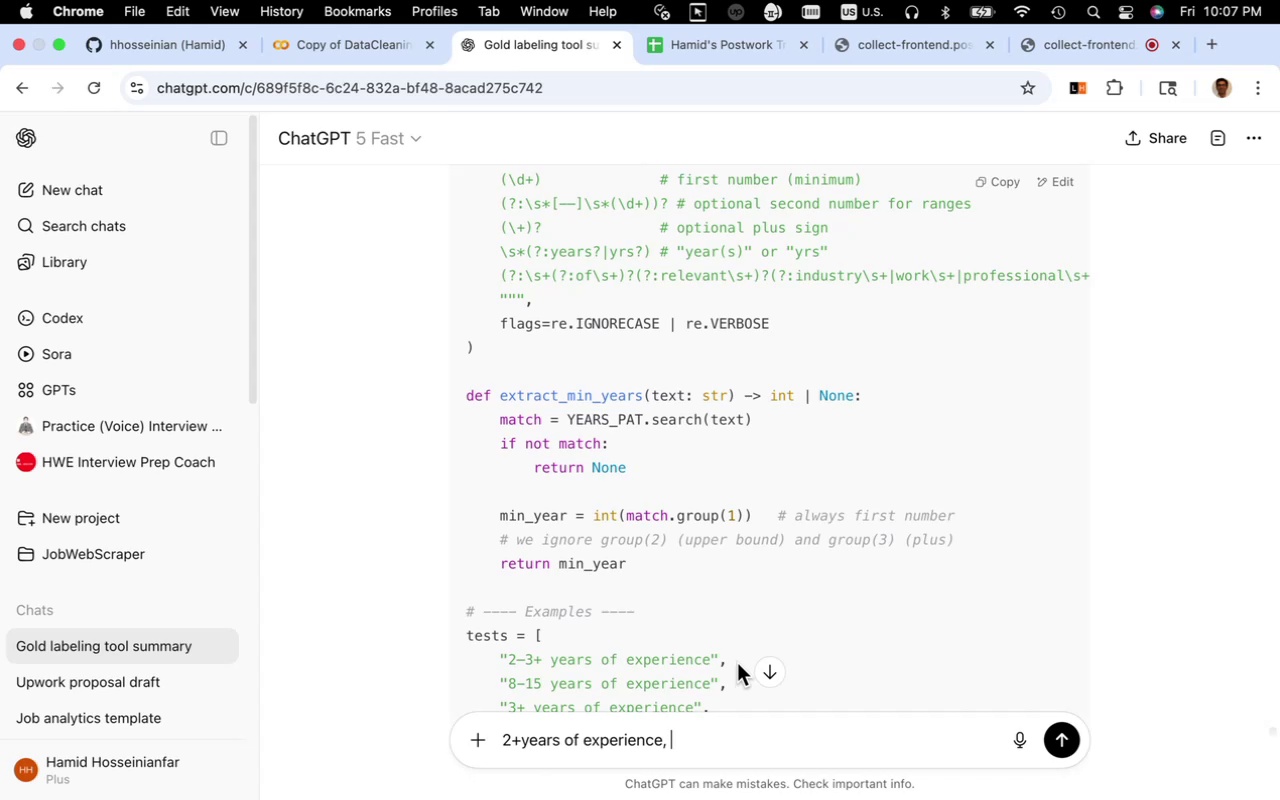 
key(Meta+V)
 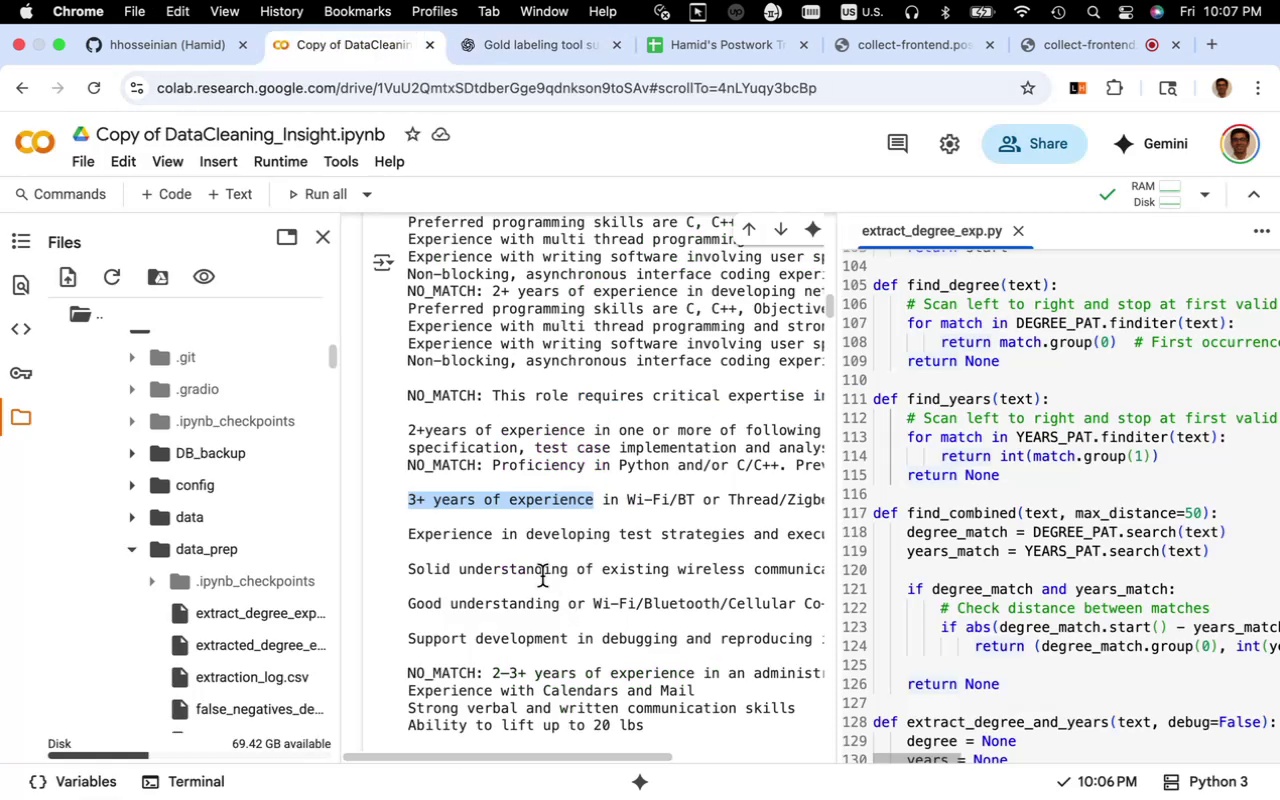 
scroll: coordinate [542, 575], scroll_direction: down, amount: 9.0
 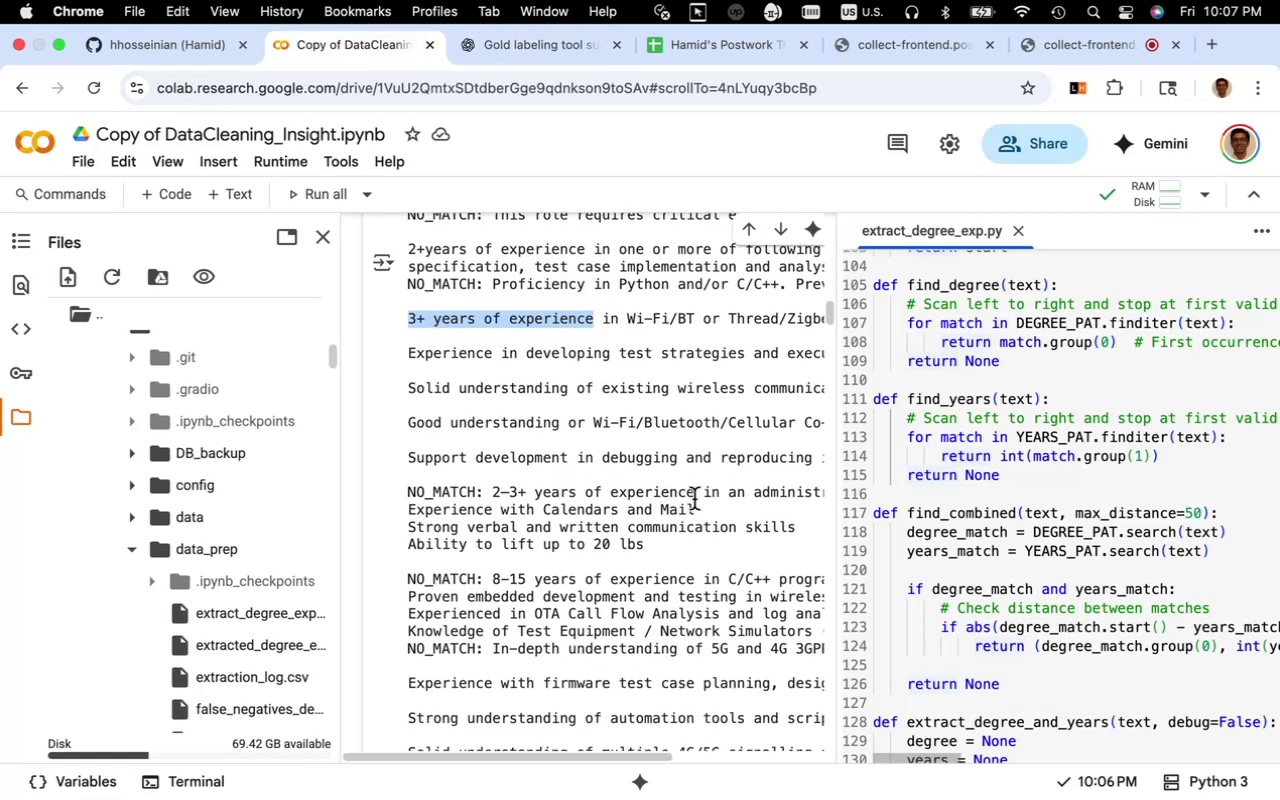 
left_click_drag(start_coordinate=[695, 497], to_coordinate=[492, 493])
 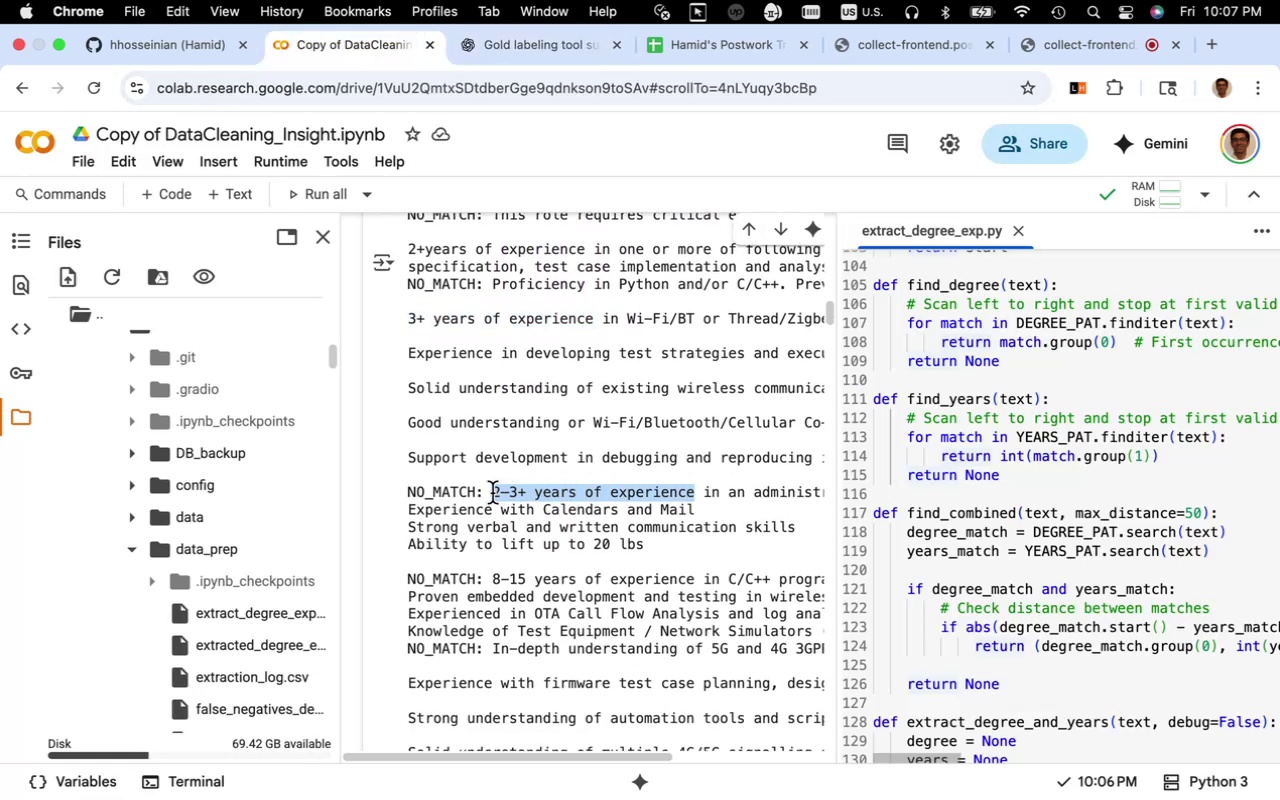 
key(Meta+C)
 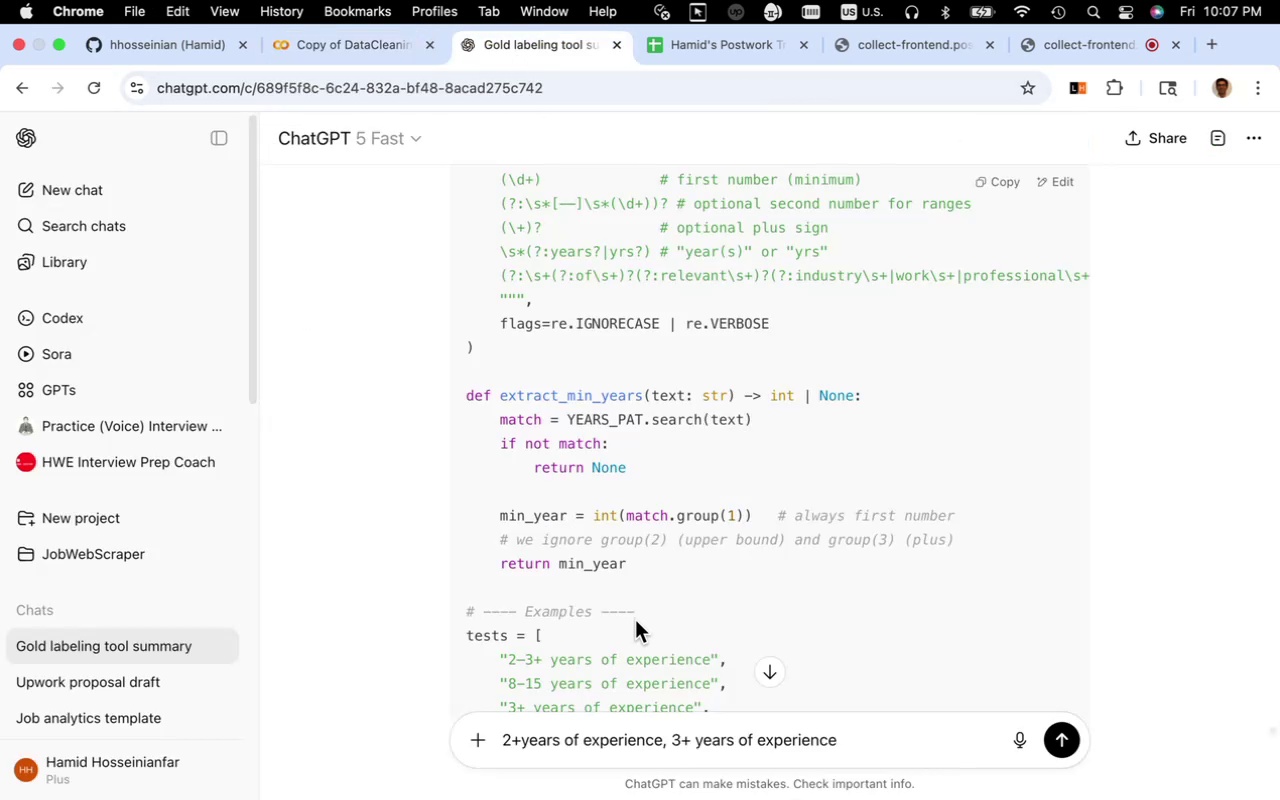 
key(Comma)
 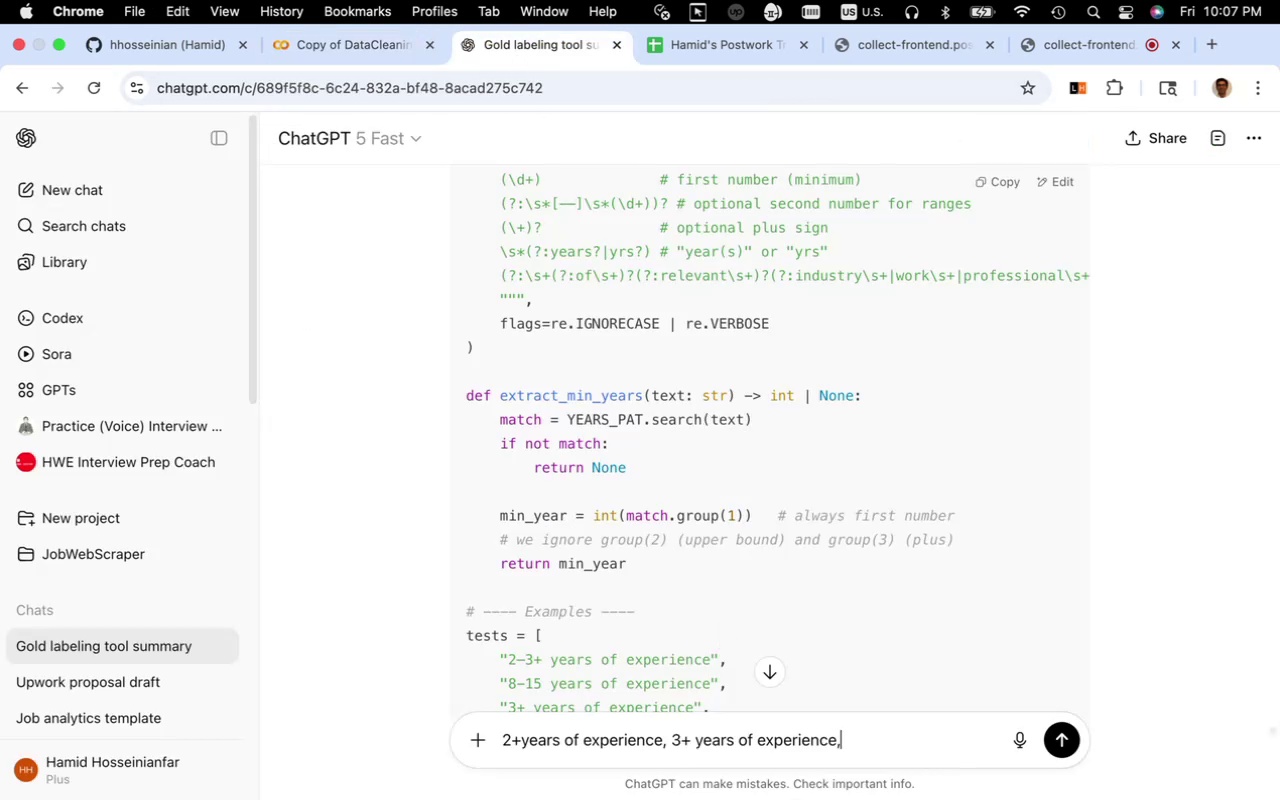 
key(Meta+CommandLeft)
 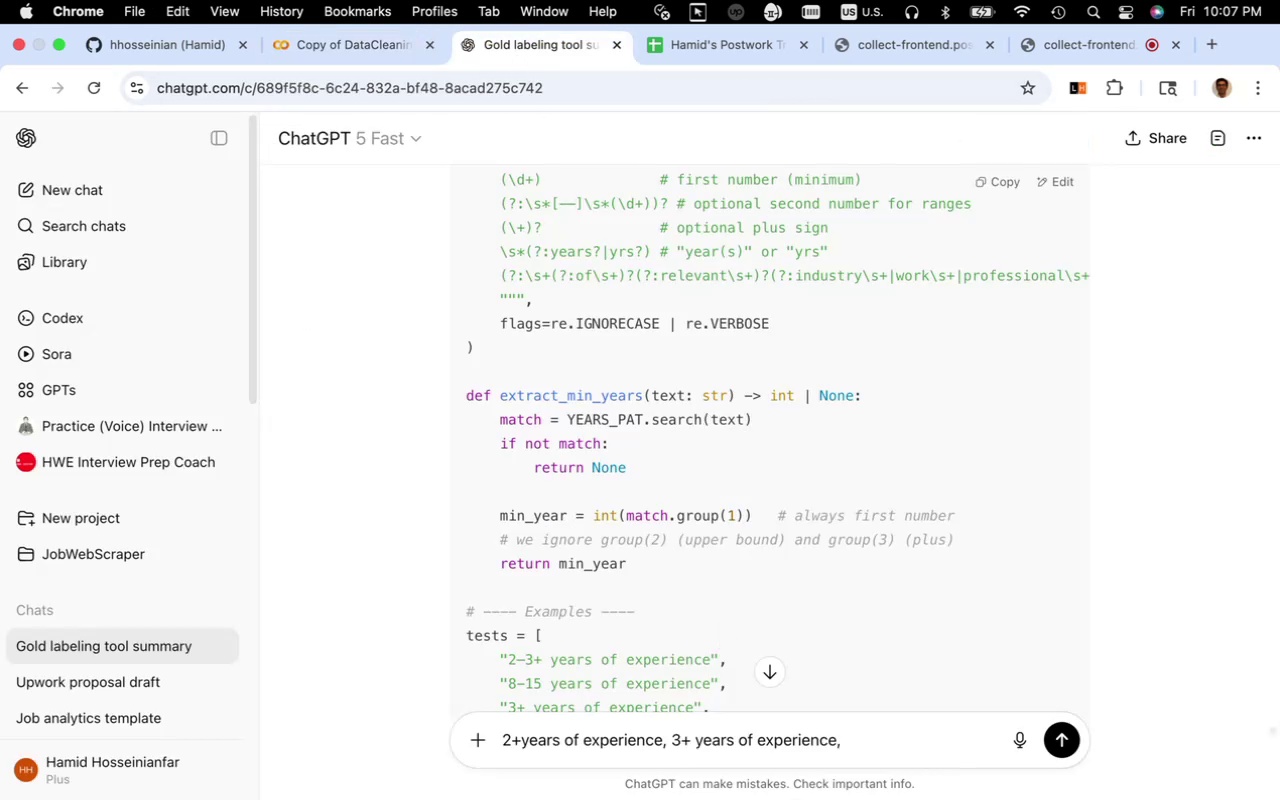 
key(Meta+V)
 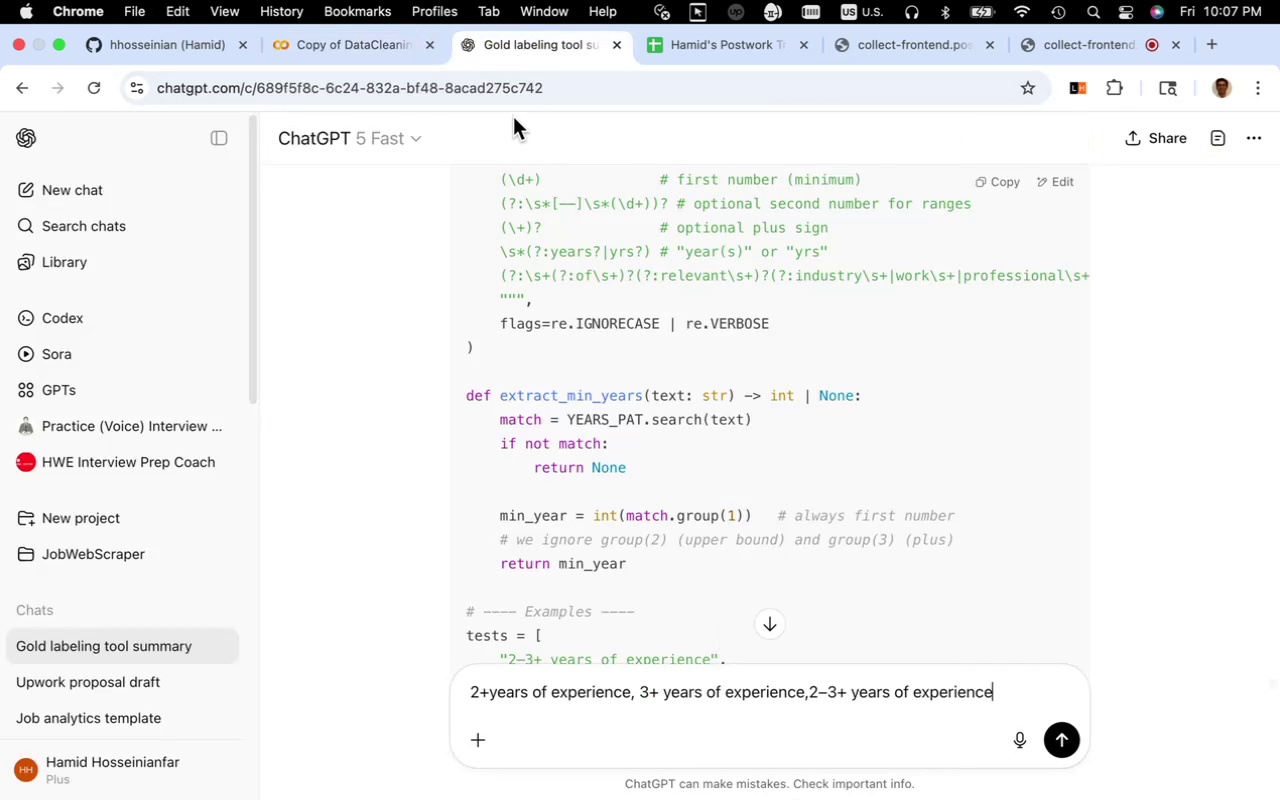 
key(Comma)
 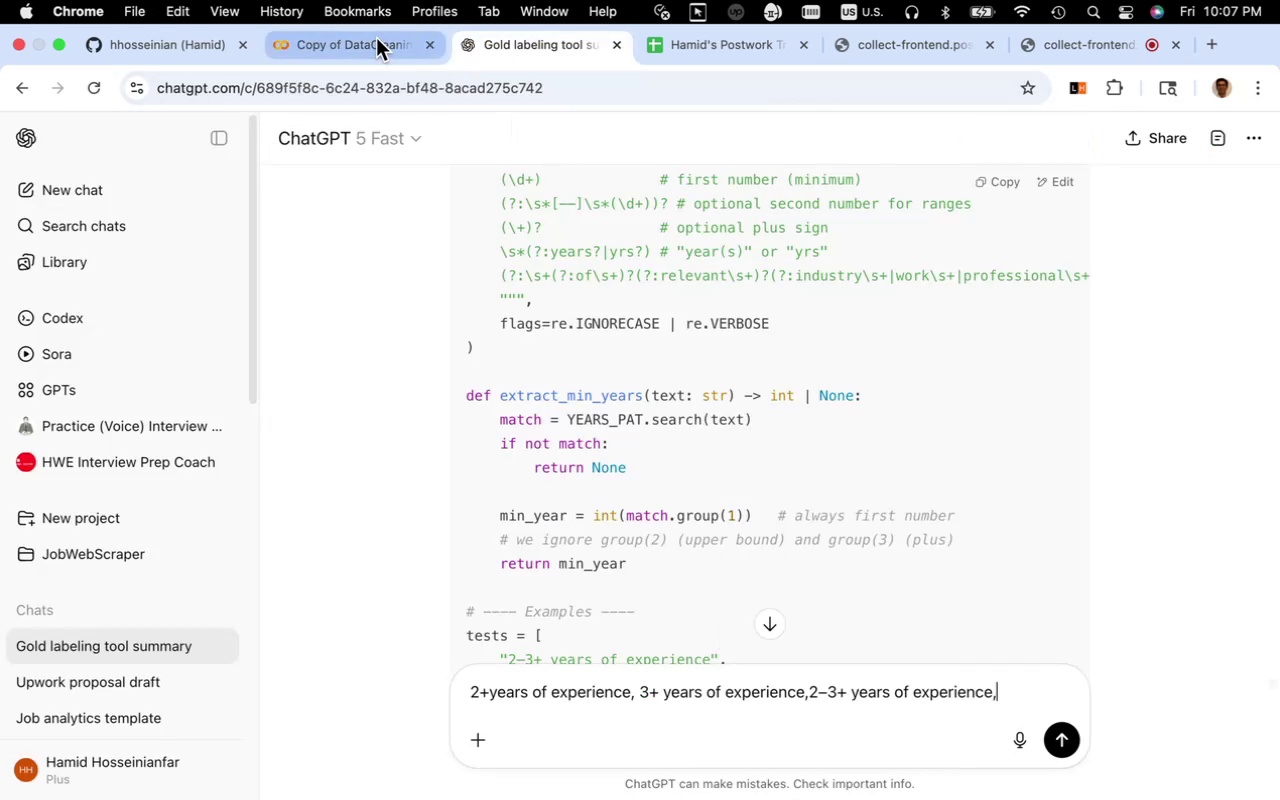 
left_click([374, 38])
 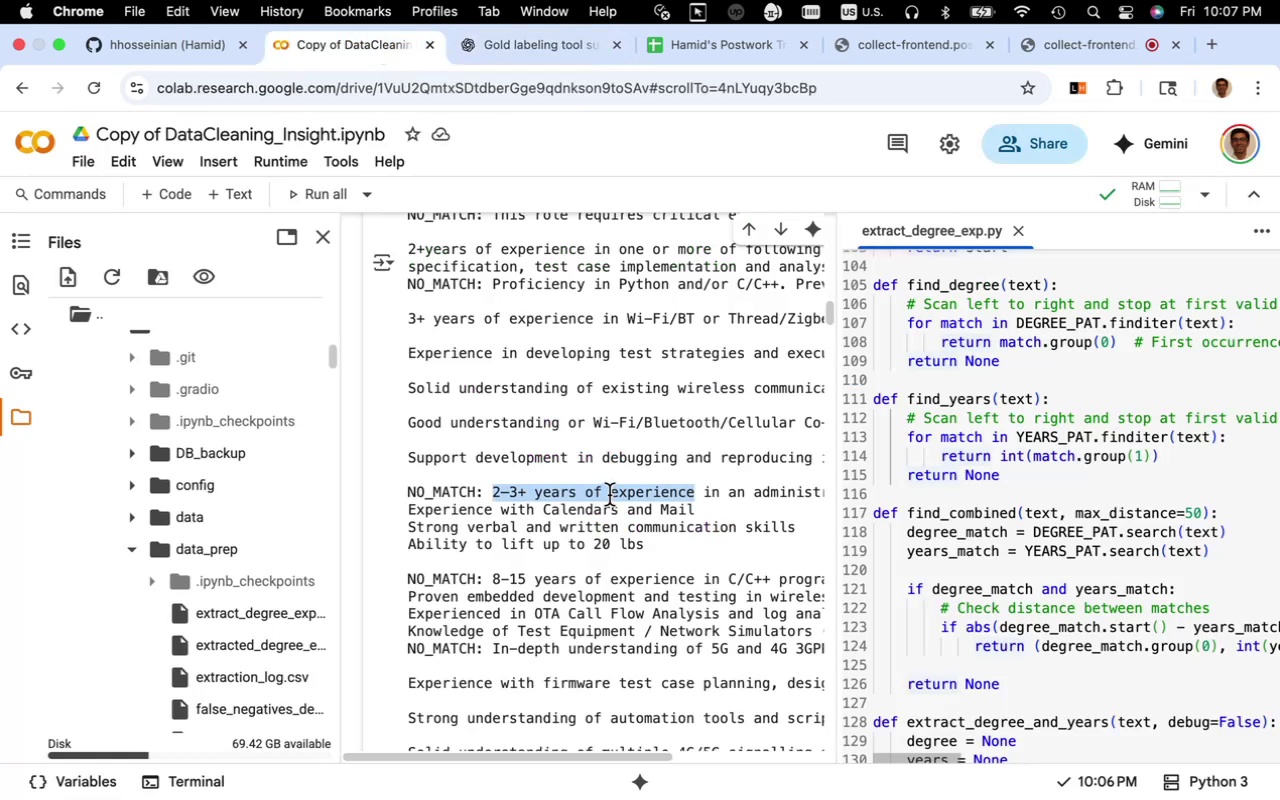 
scroll: coordinate [610, 495], scroll_direction: down, amount: 5.0
 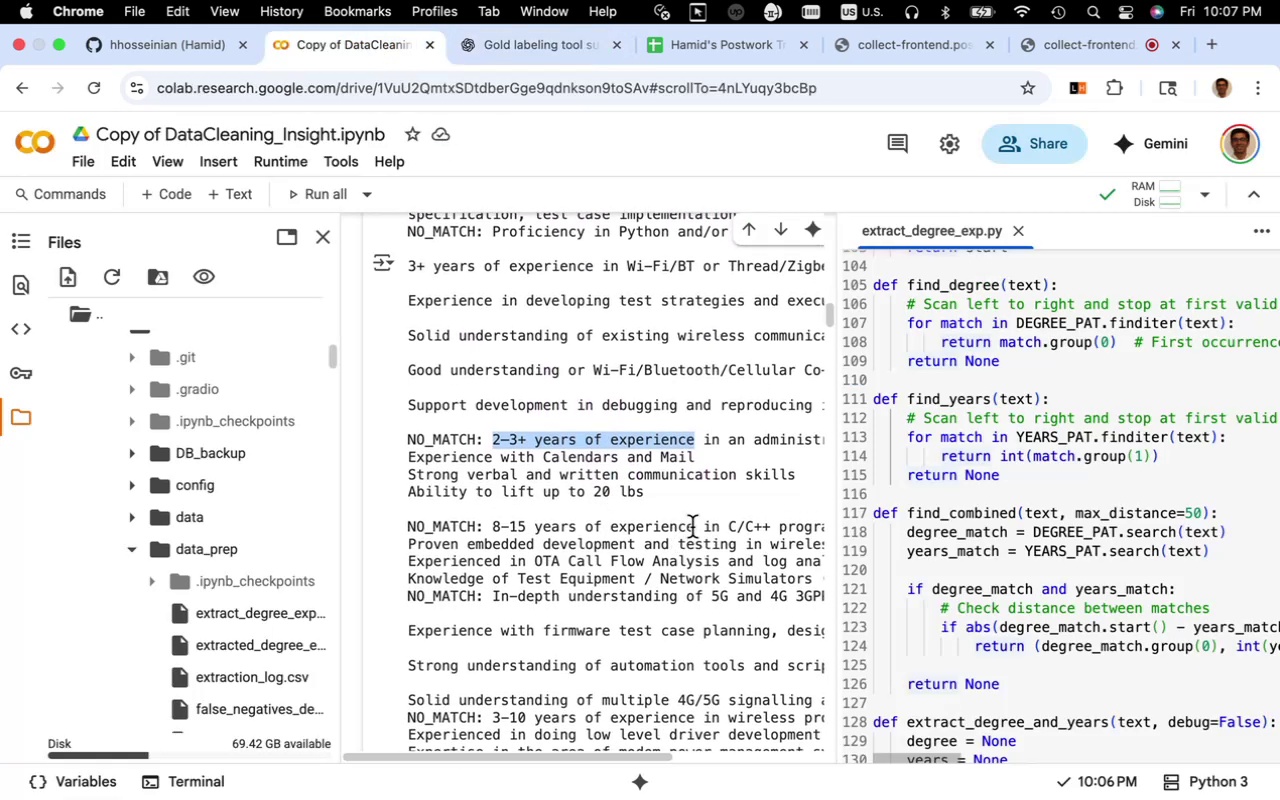 
left_click_drag(start_coordinate=[694, 525], to_coordinate=[493, 523])
 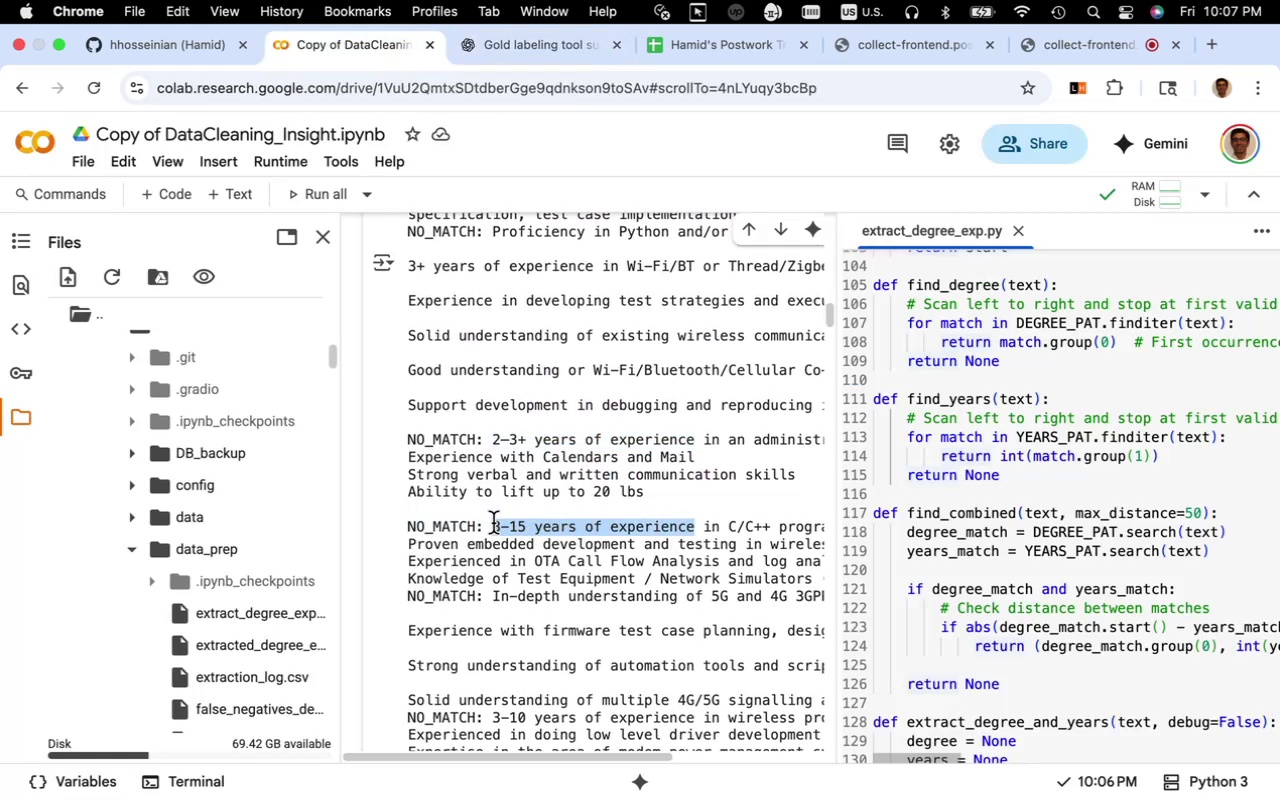 
key(Meta+C)
 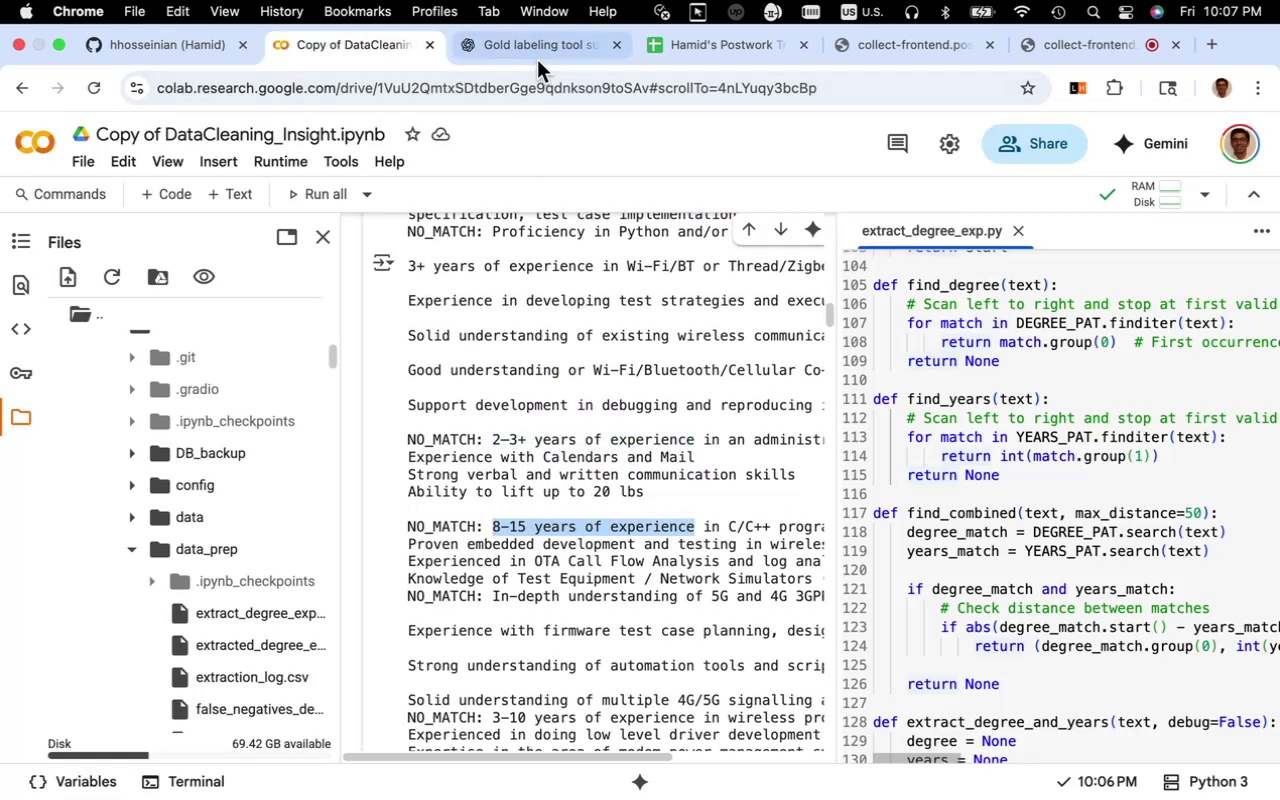 
left_click([539, 52])
 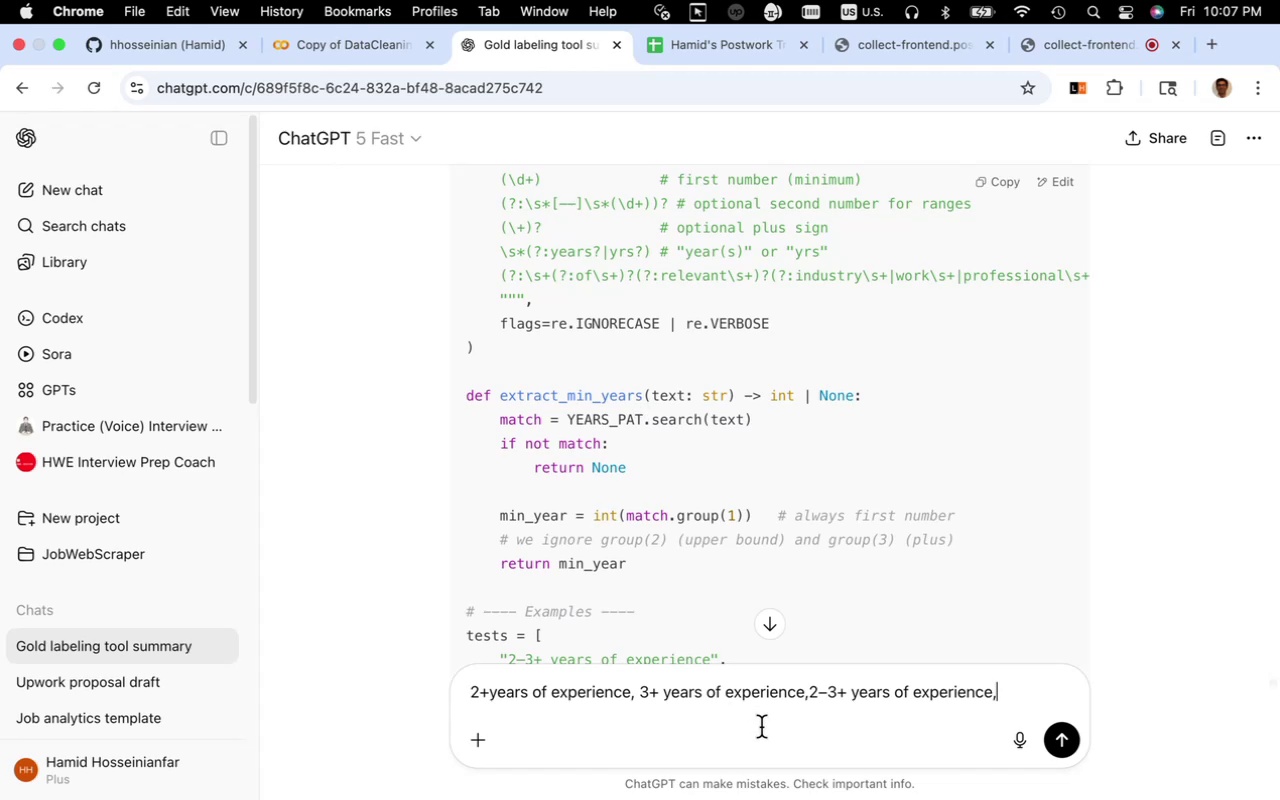 
key(Meta+V)
 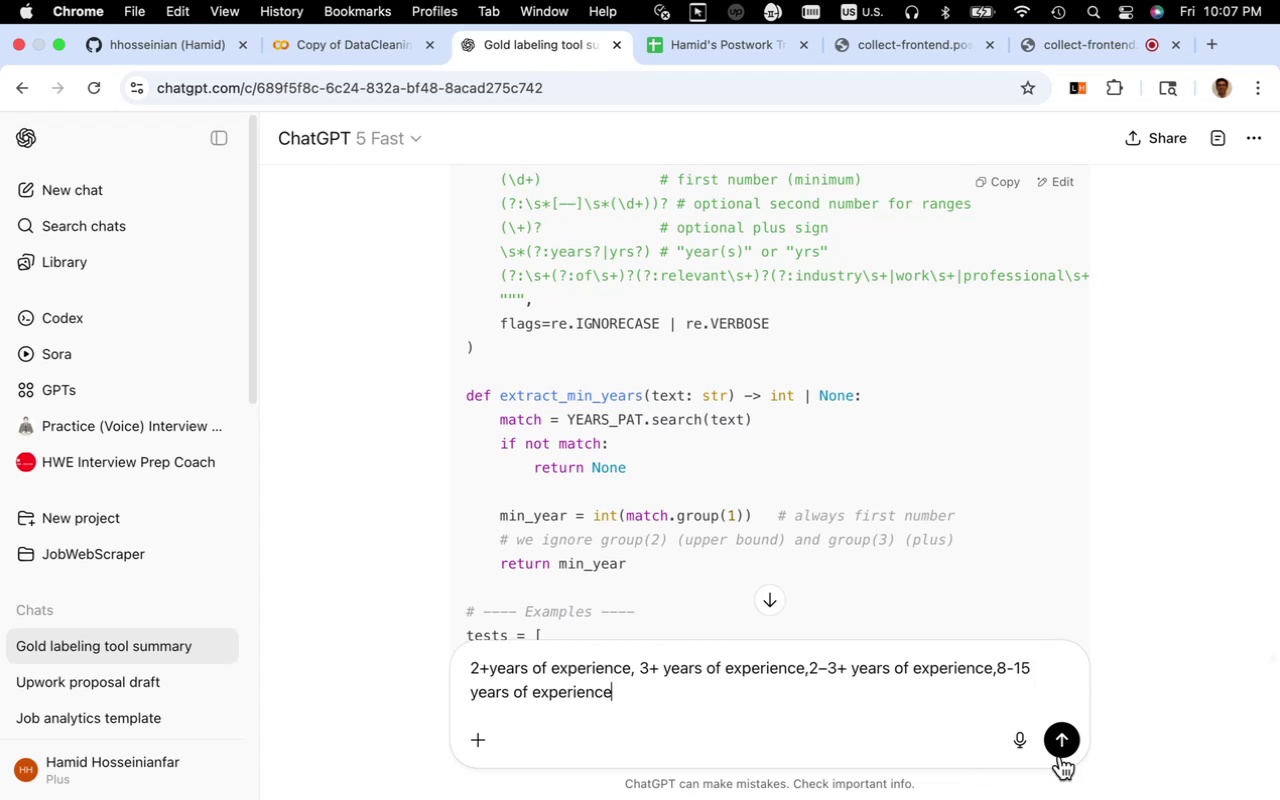 
left_click([1062, 753])
 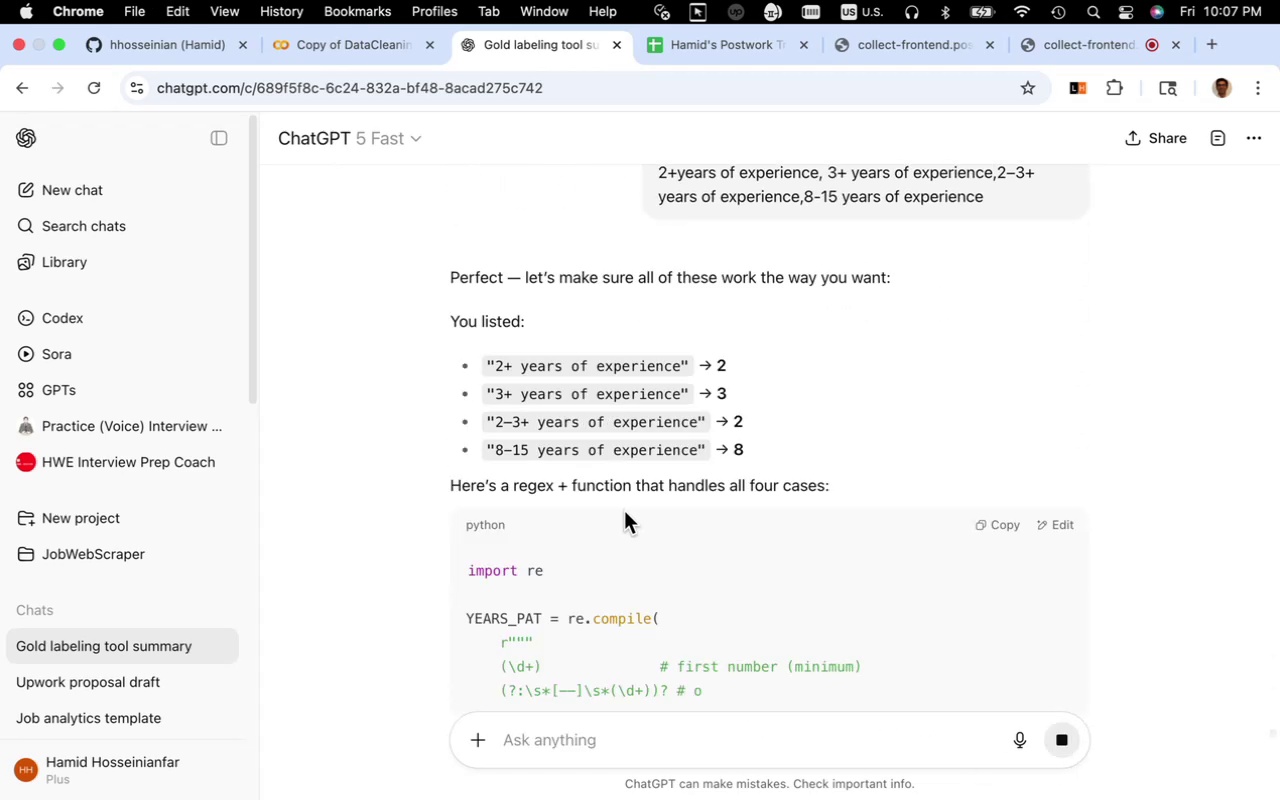 
wait(7.93)
 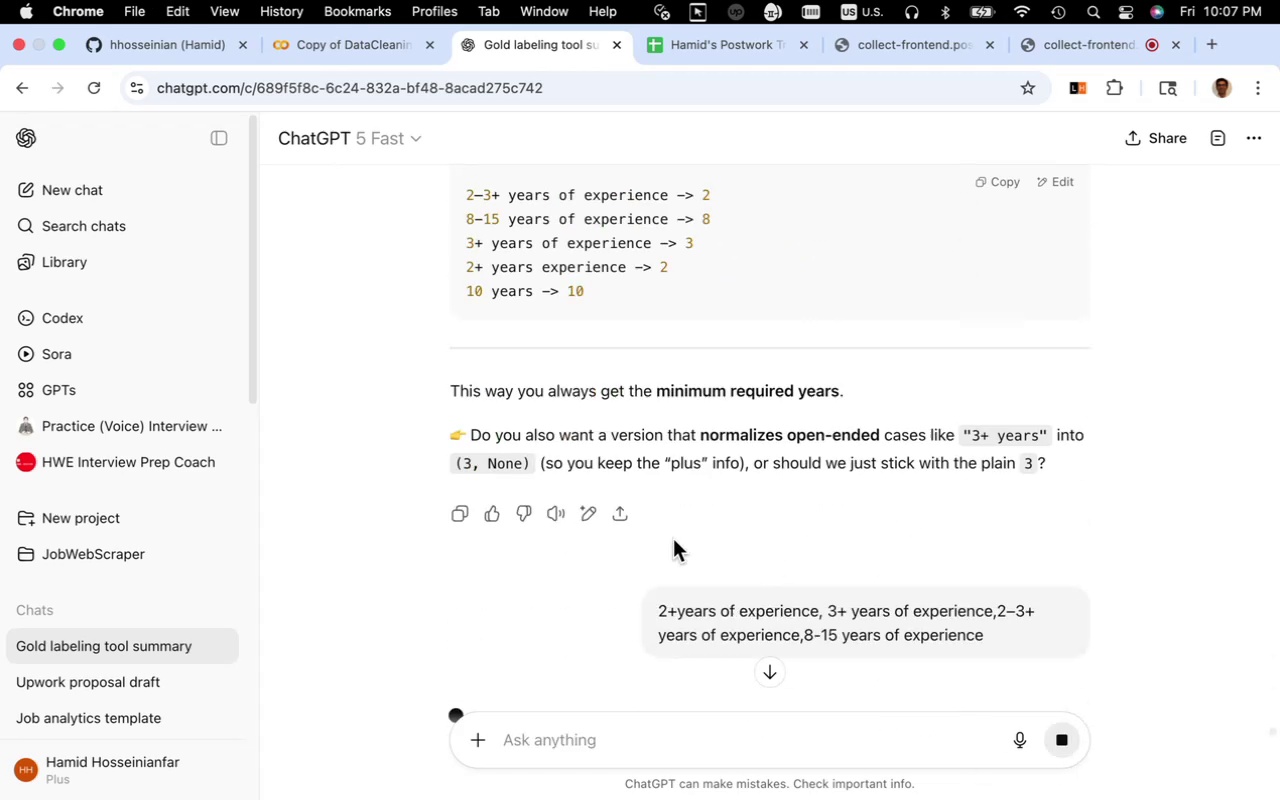 
scroll: coordinate [624, 511], scroll_direction: down, amount: 27.0
 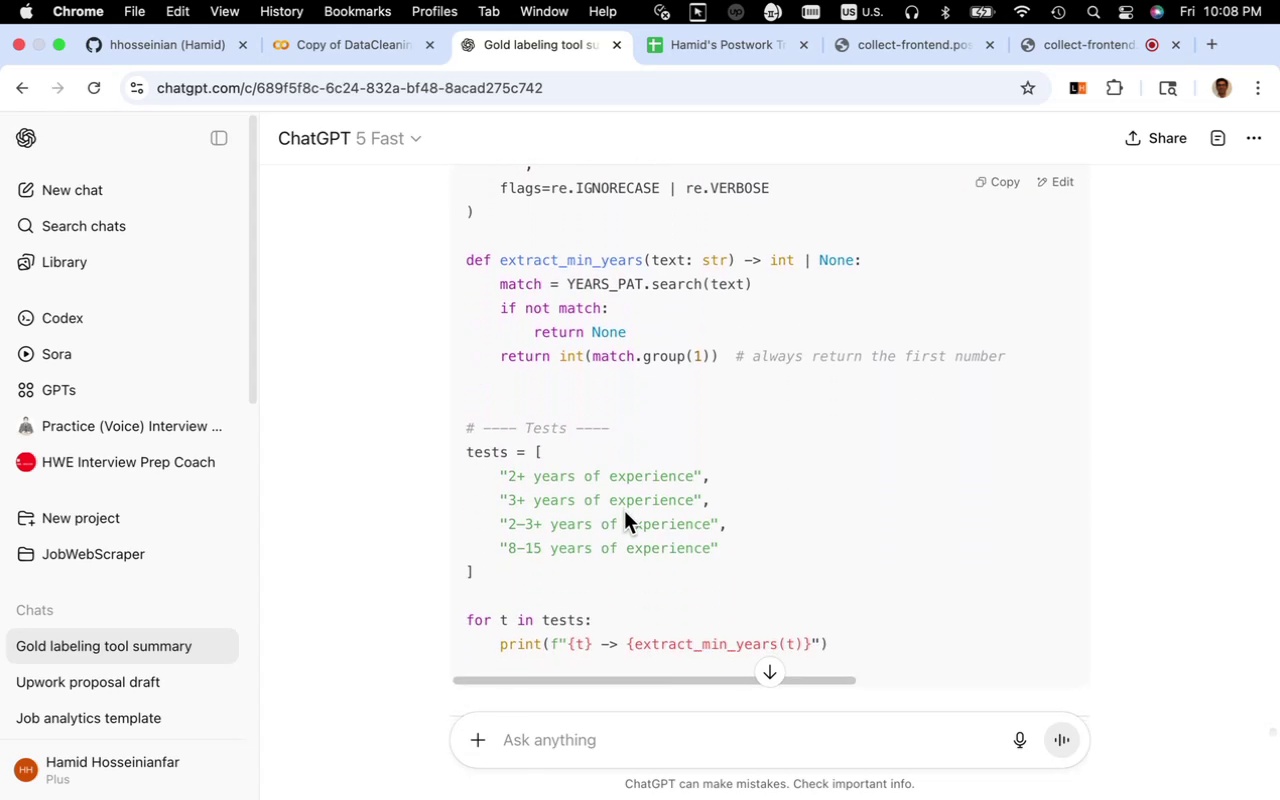 
scroll: coordinate [624, 511], scroll_direction: down, amount: 7.0
 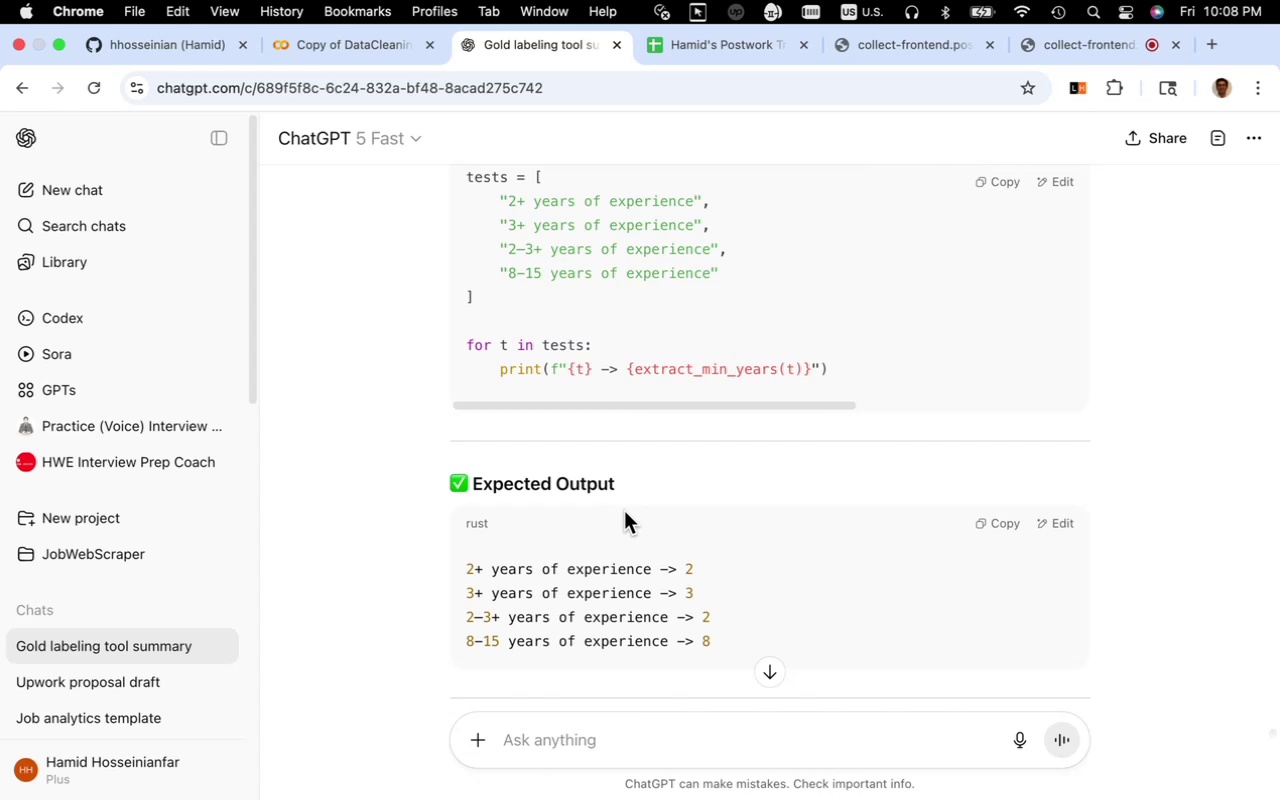 
scroll: coordinate [624, 511], scroll_direction: up, amount: 6.0
 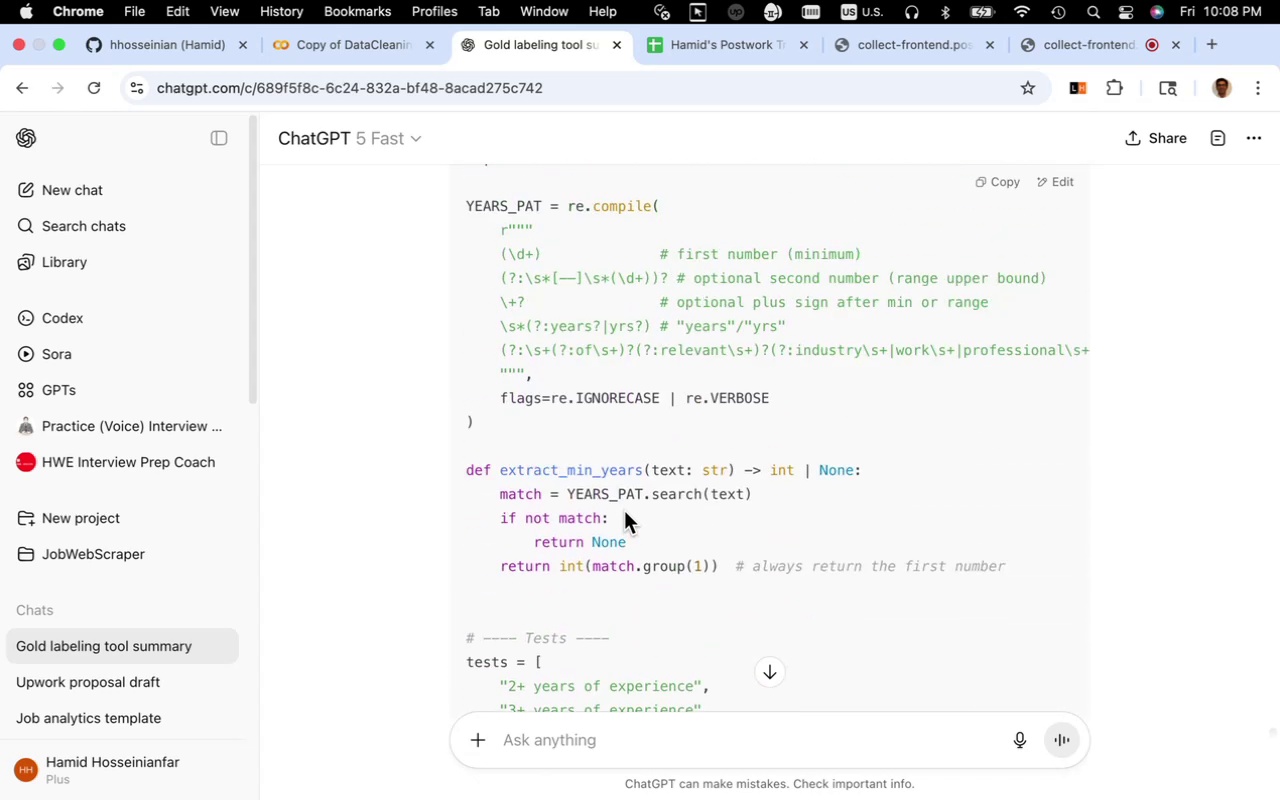 
scroll: coordinate [624, 511], scroll_direction: down, amount: 3.0
 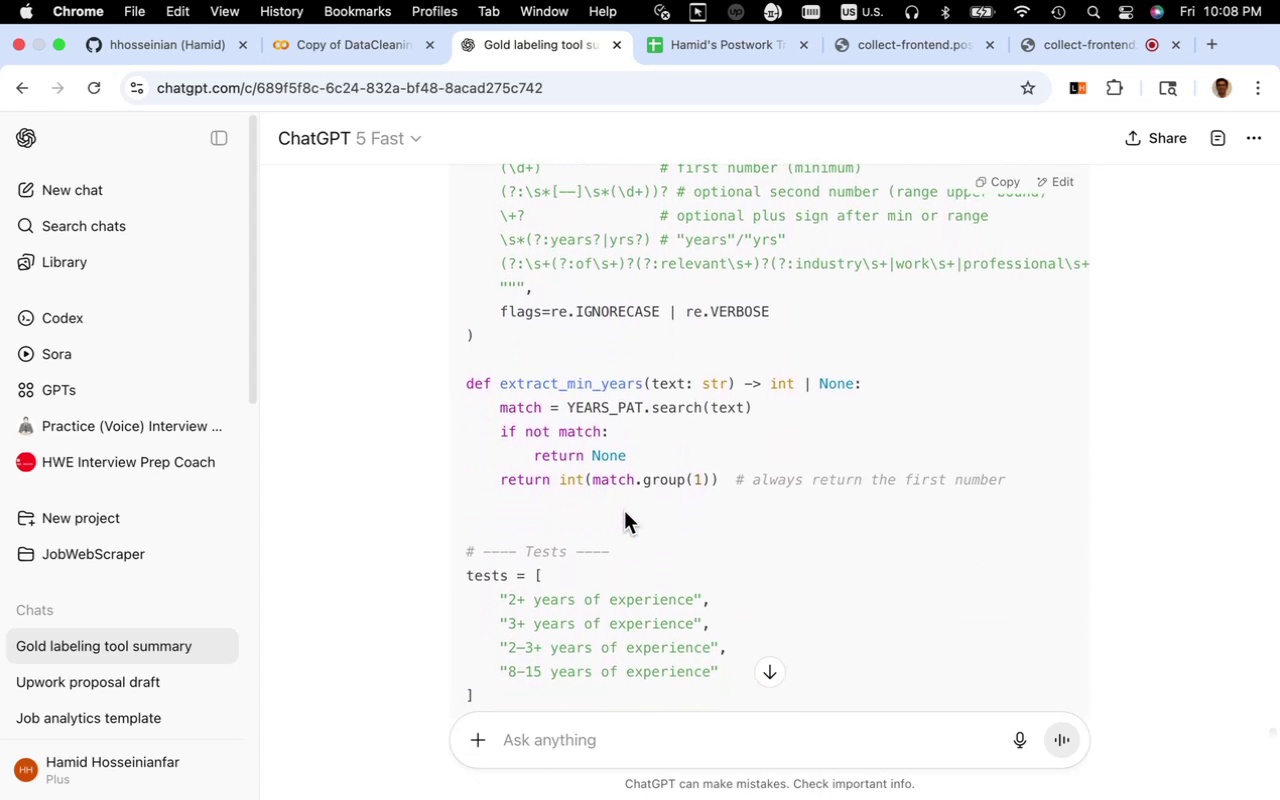 
scroll: coordinate [624, 511], scroll_direction: up, amount: 30.0
 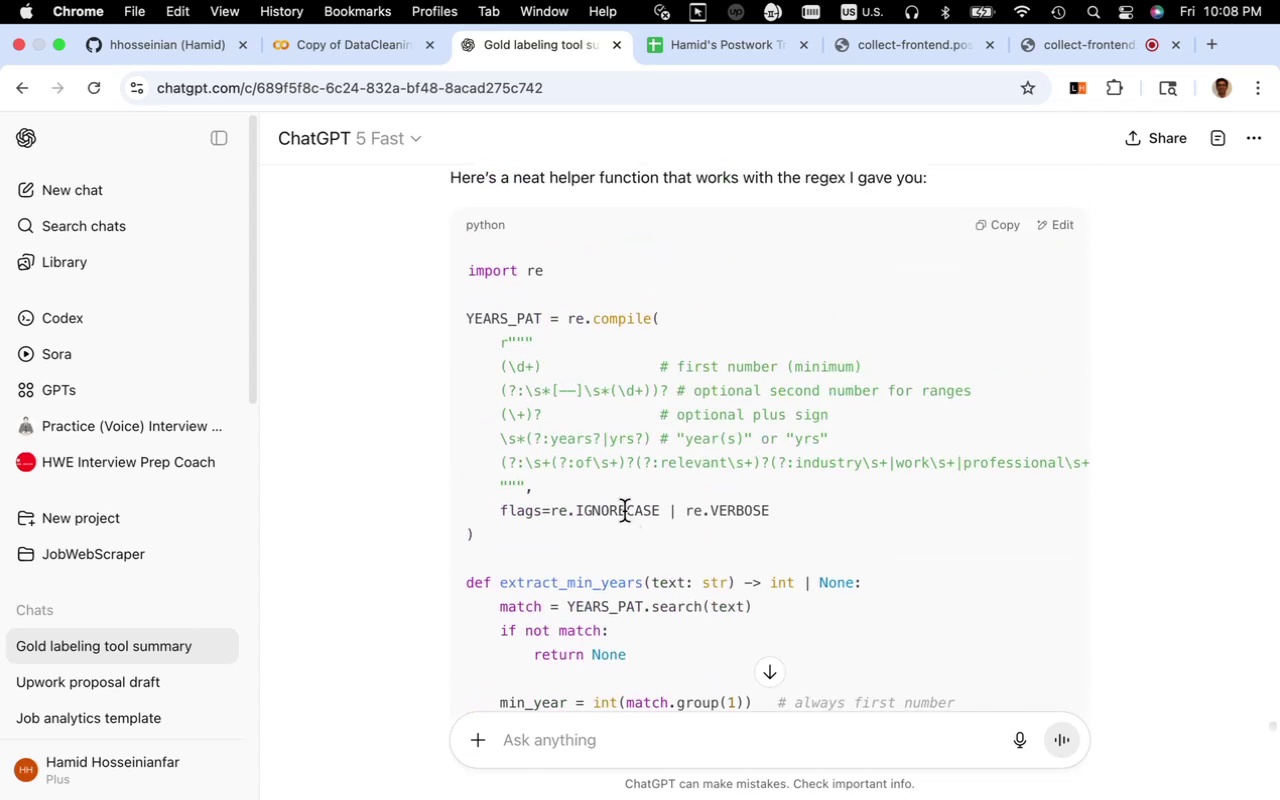 
scroll: coordinate [624, 511], scroll_direction: down, amount: 13.0
 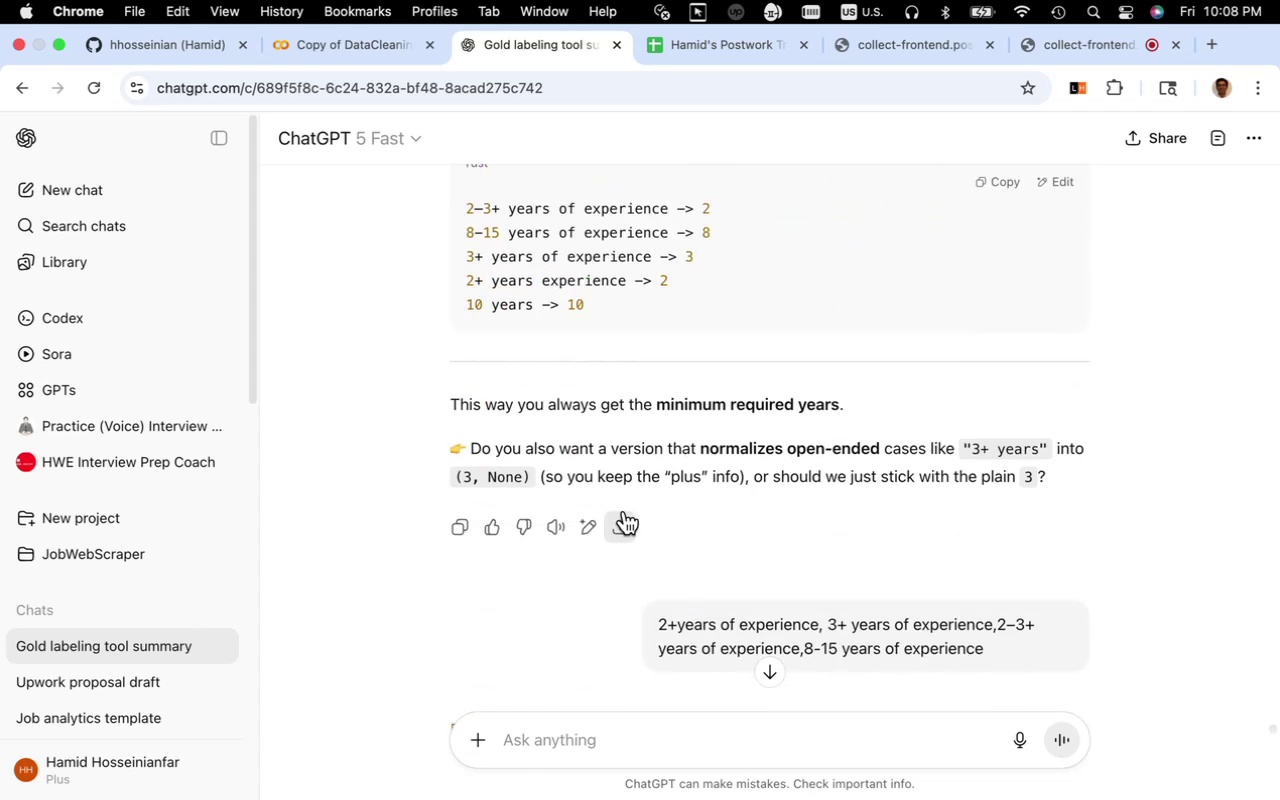 
scroll: coordinate [624, 511], scroll_direction: up, amount: 13.0
 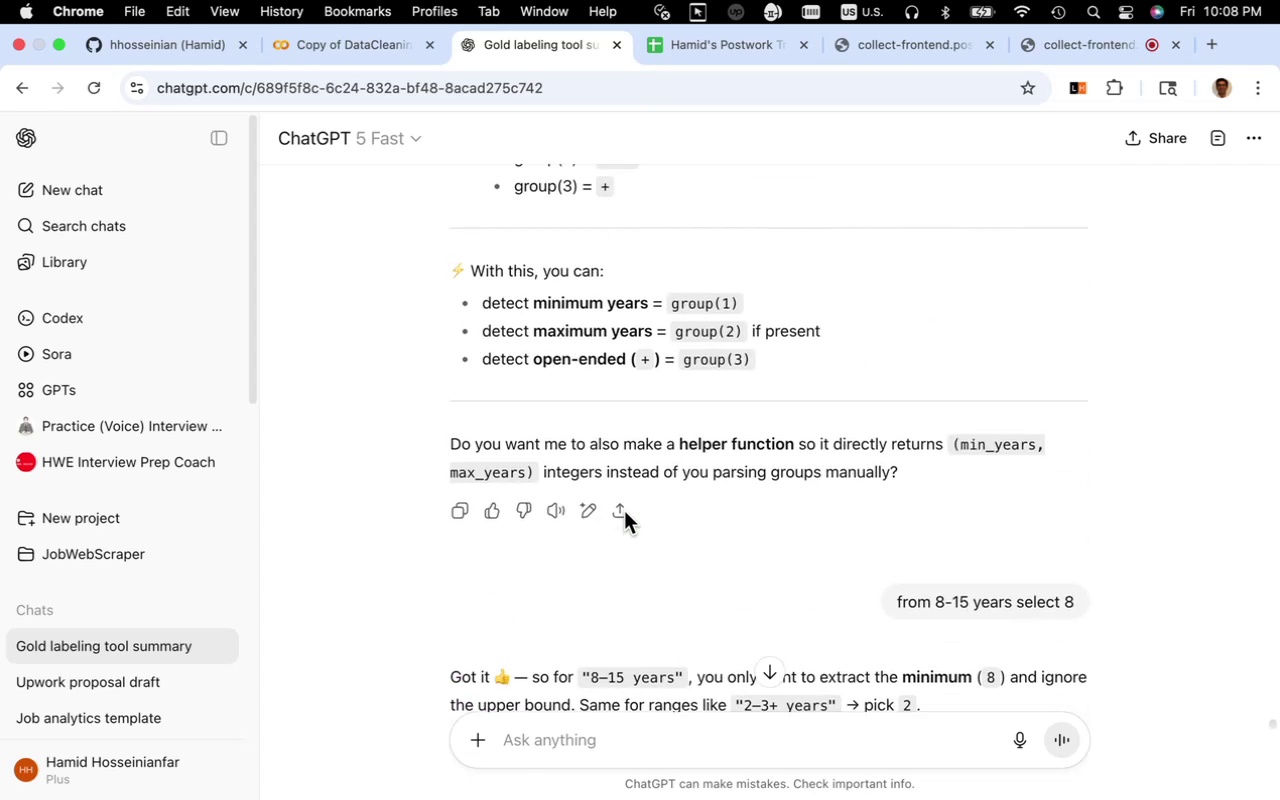 
scroll: coordinate [624, 511], scroll_direction: down, amount: 11.0
 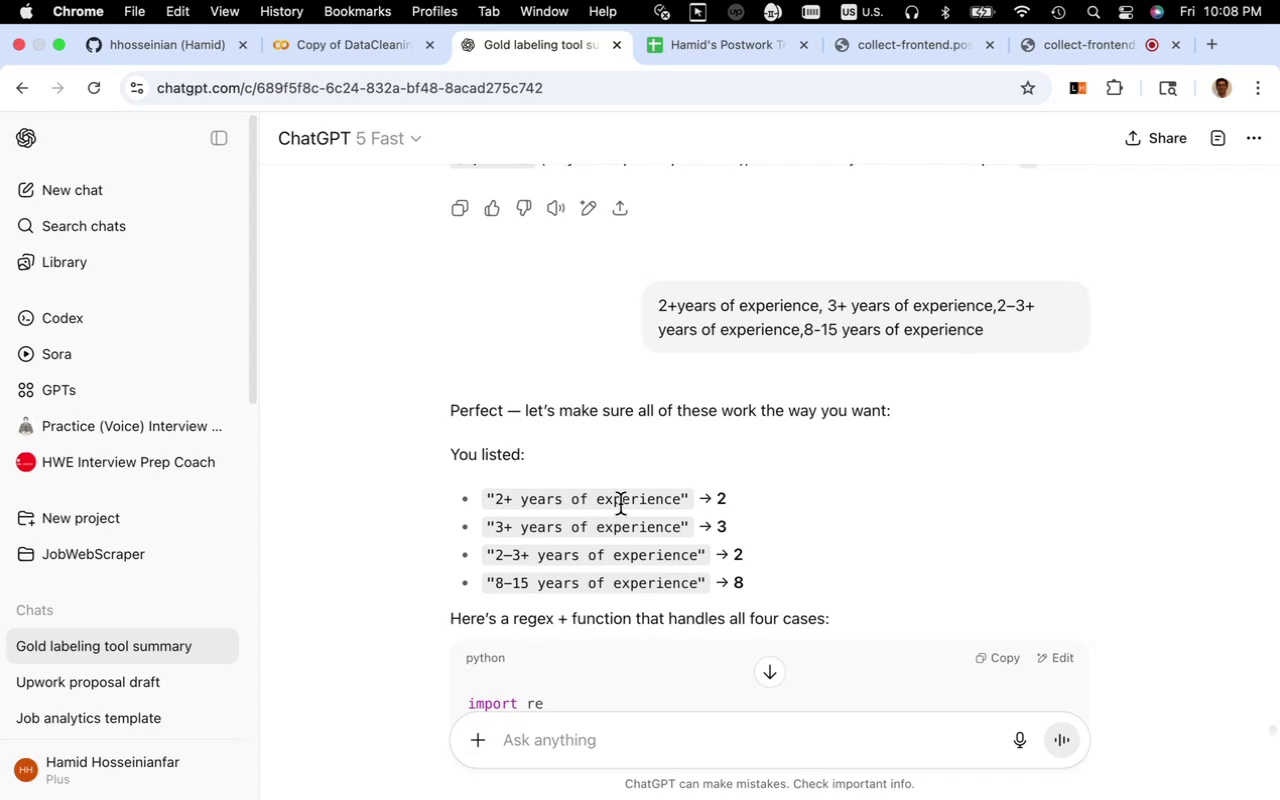 
wait(5.88)
 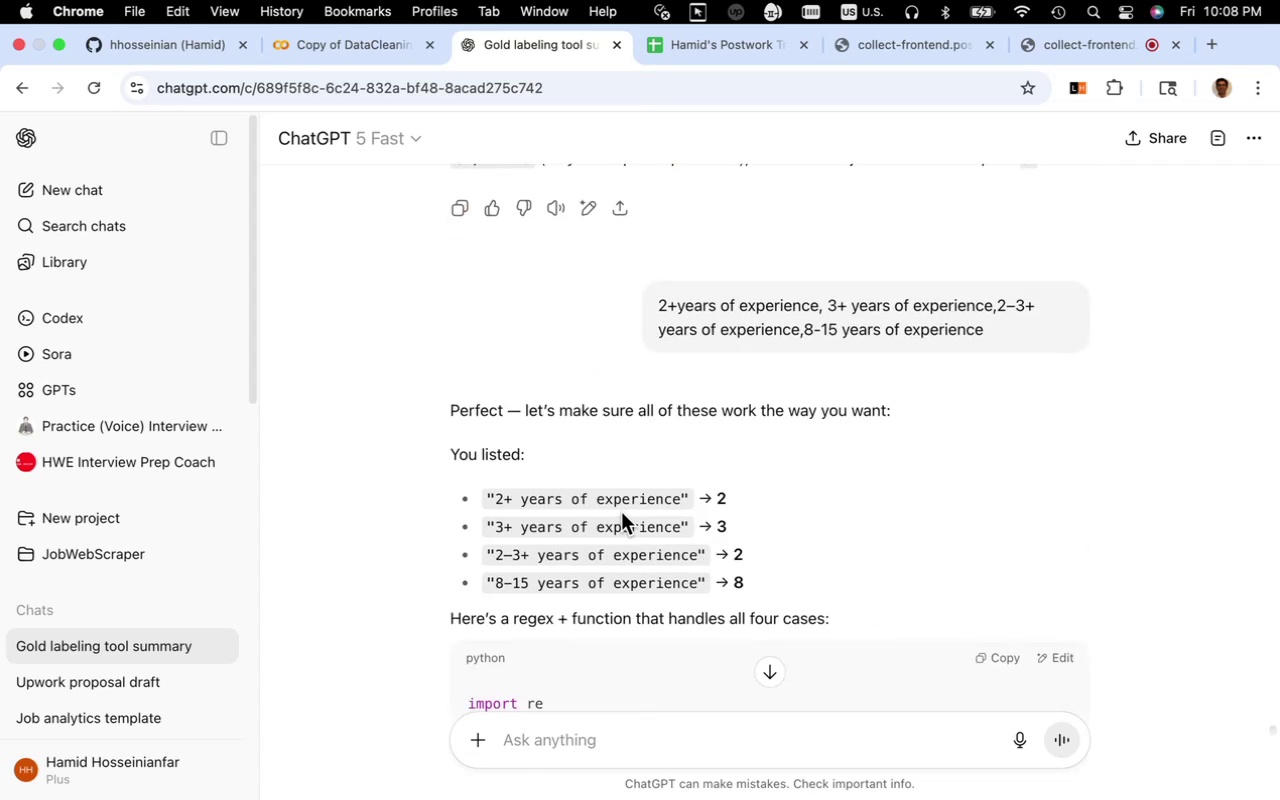 
scroll: coordinate [620, 504], scroll_direction: down, amount: 7.0
 